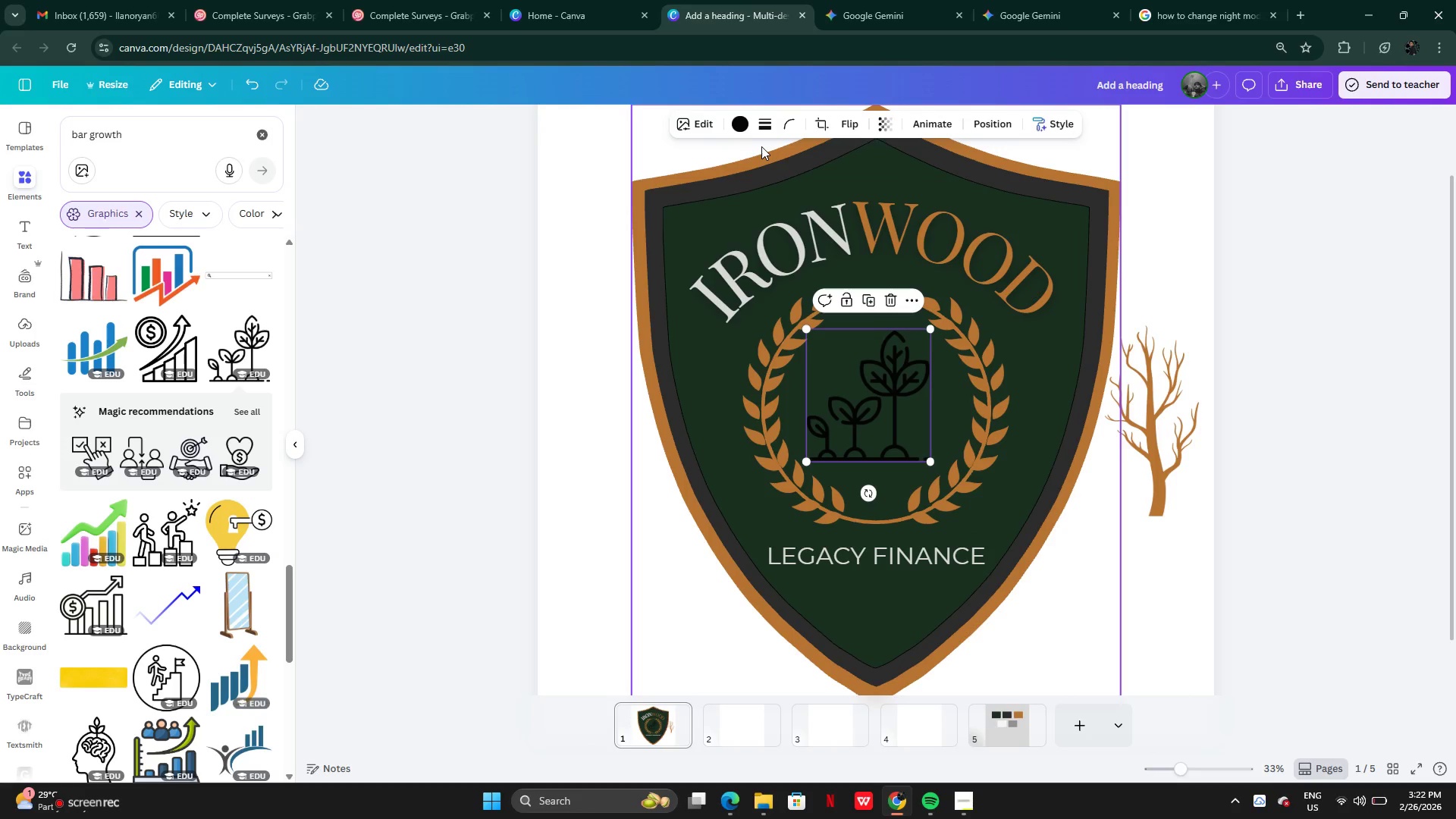 
left_click([739, 124])
 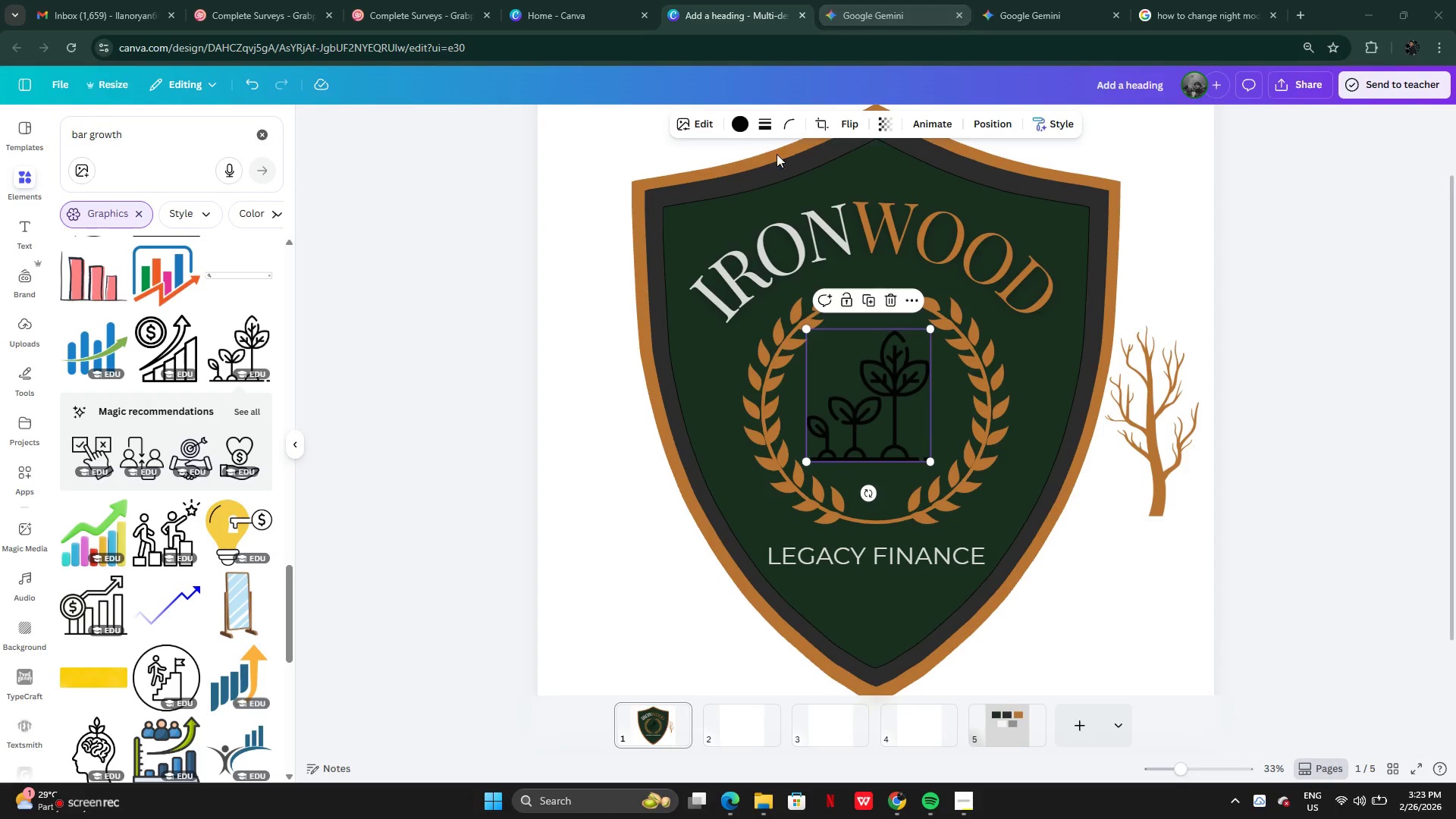 
wait(13.89)
 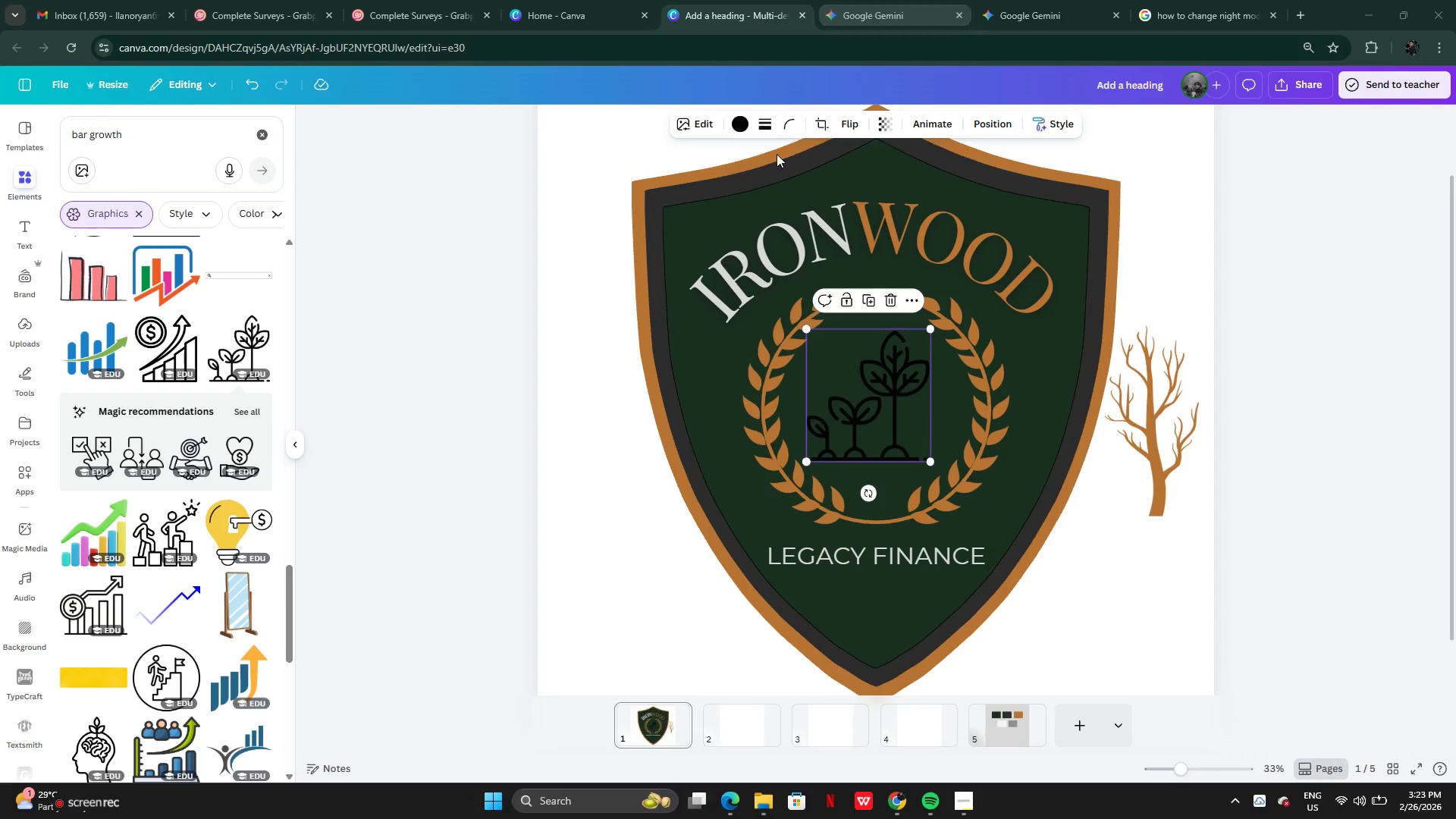 
left_click_drag(start_coordinate=[906, 406], to_coordinate=[916, 404])
 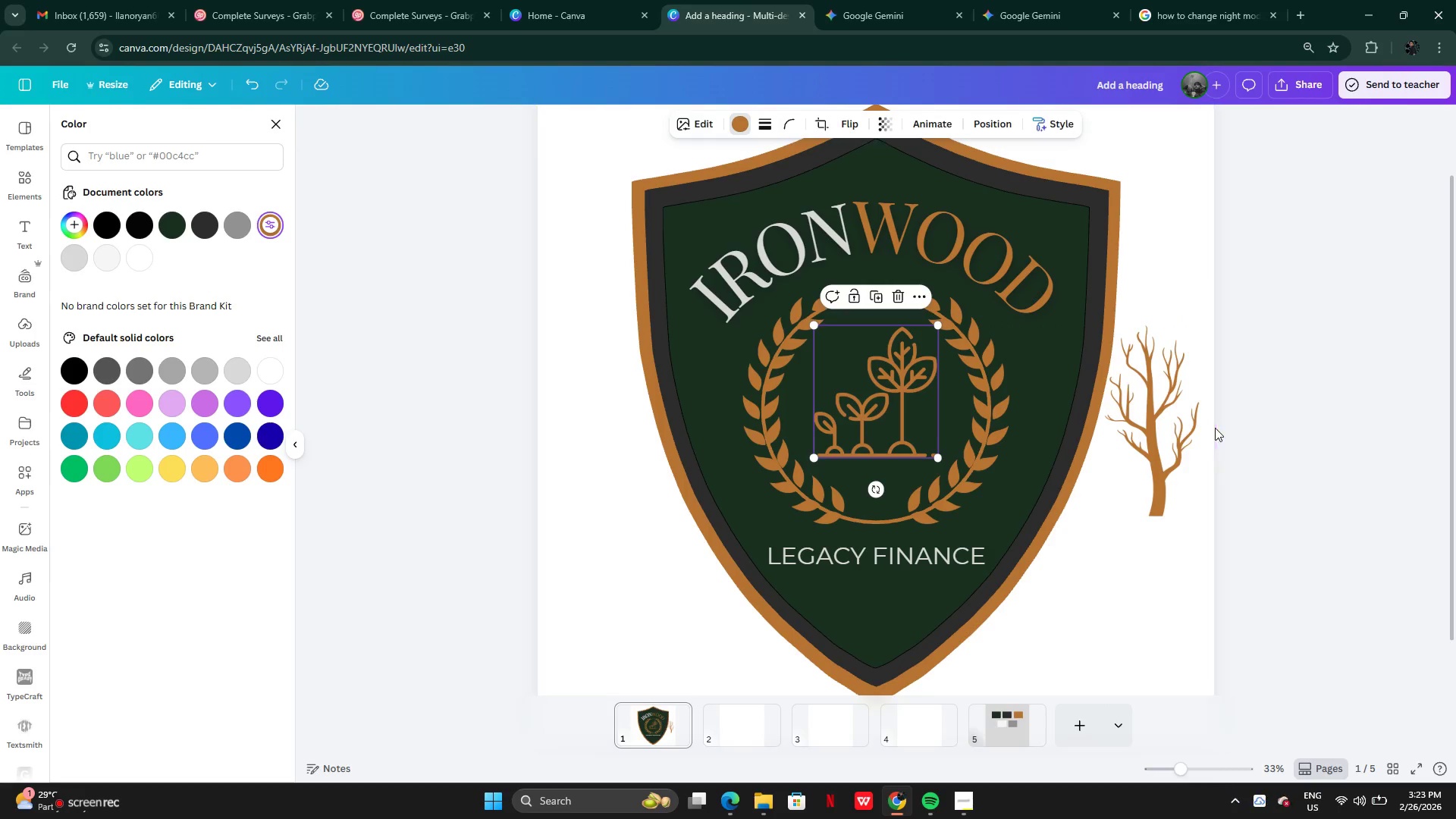 
left_click_drag(start_coordinate=[1164, 437], to_coordinate=[1160, 526])
 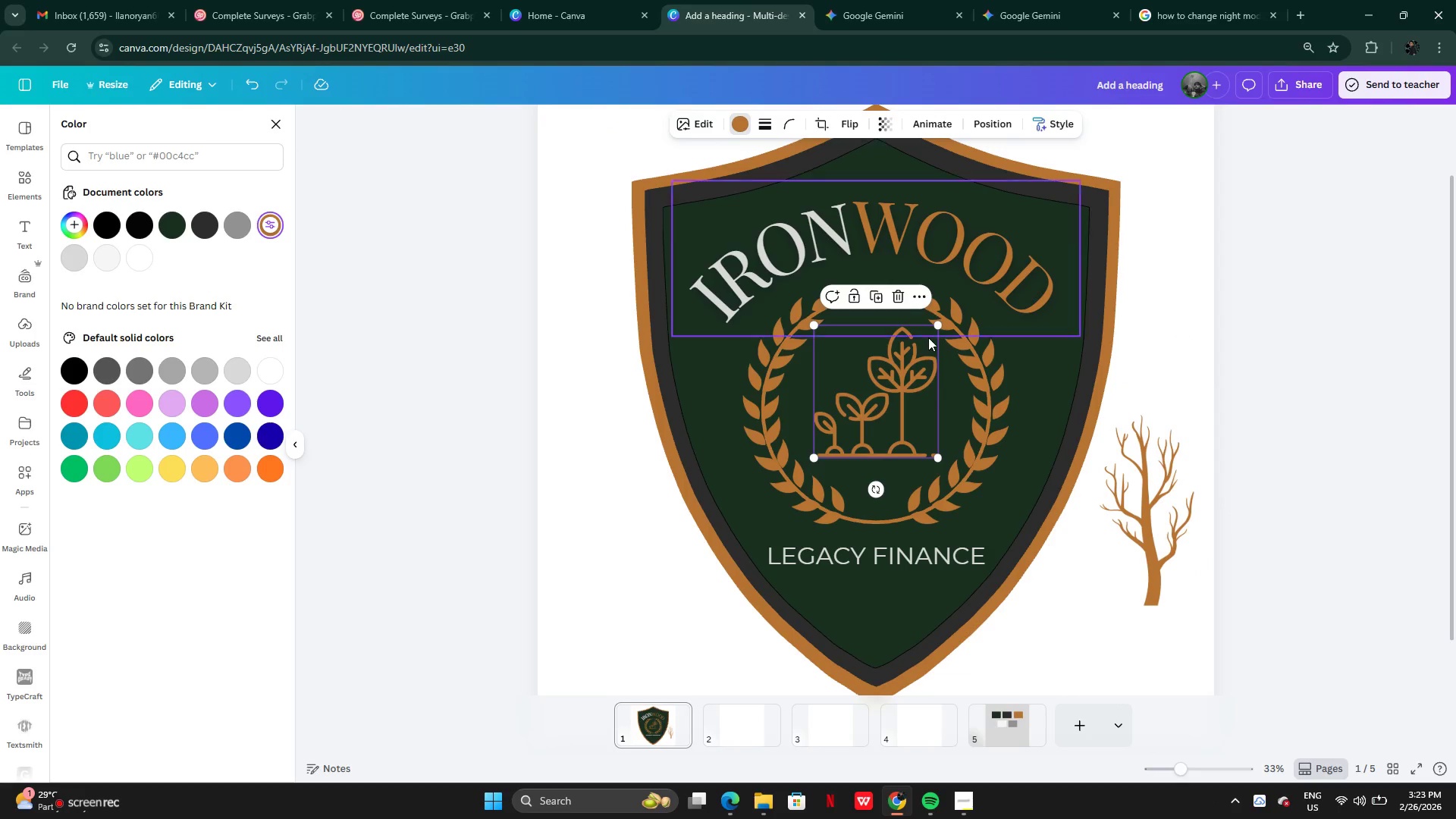 
left_click_drag(start_coordinate=[936, 325], to_coordinate=[930, 342])
 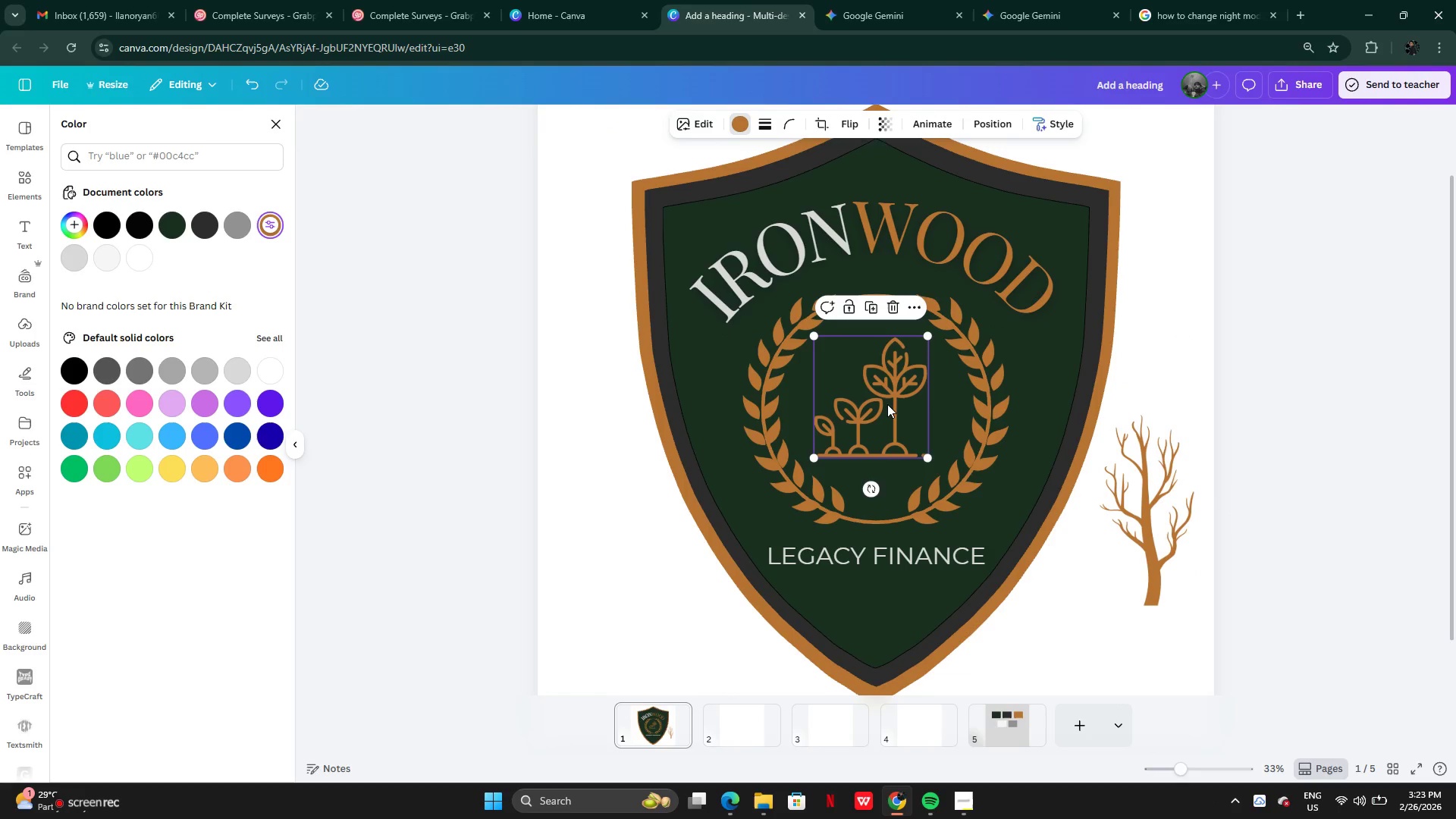 
left_click_drag(start_coordinate=[887, 404], to_coordinate=[890, 410])
 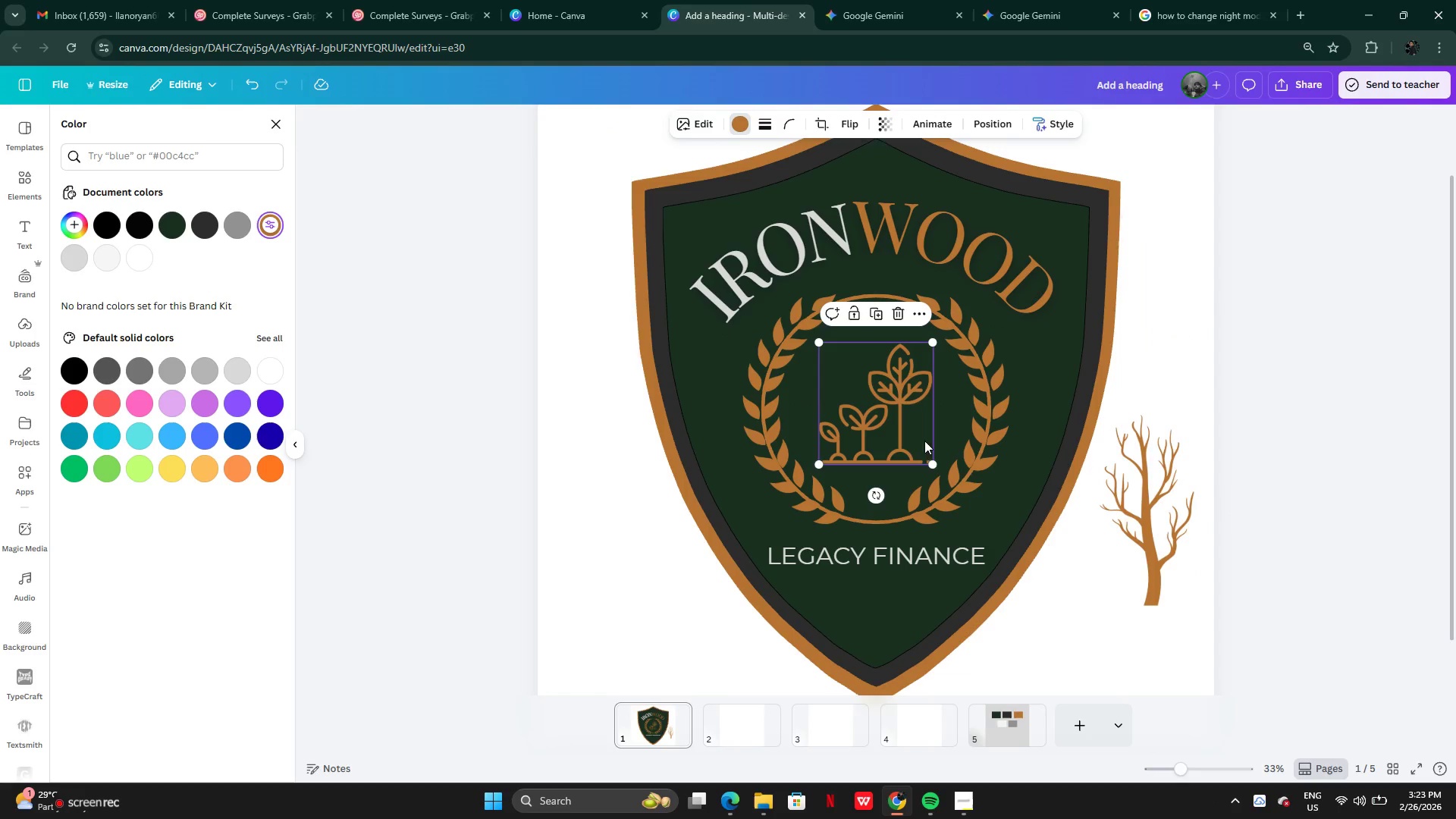 
left_click_drag(start_coordinate=[1141, 500], to_coordinate=[1156, 519])
 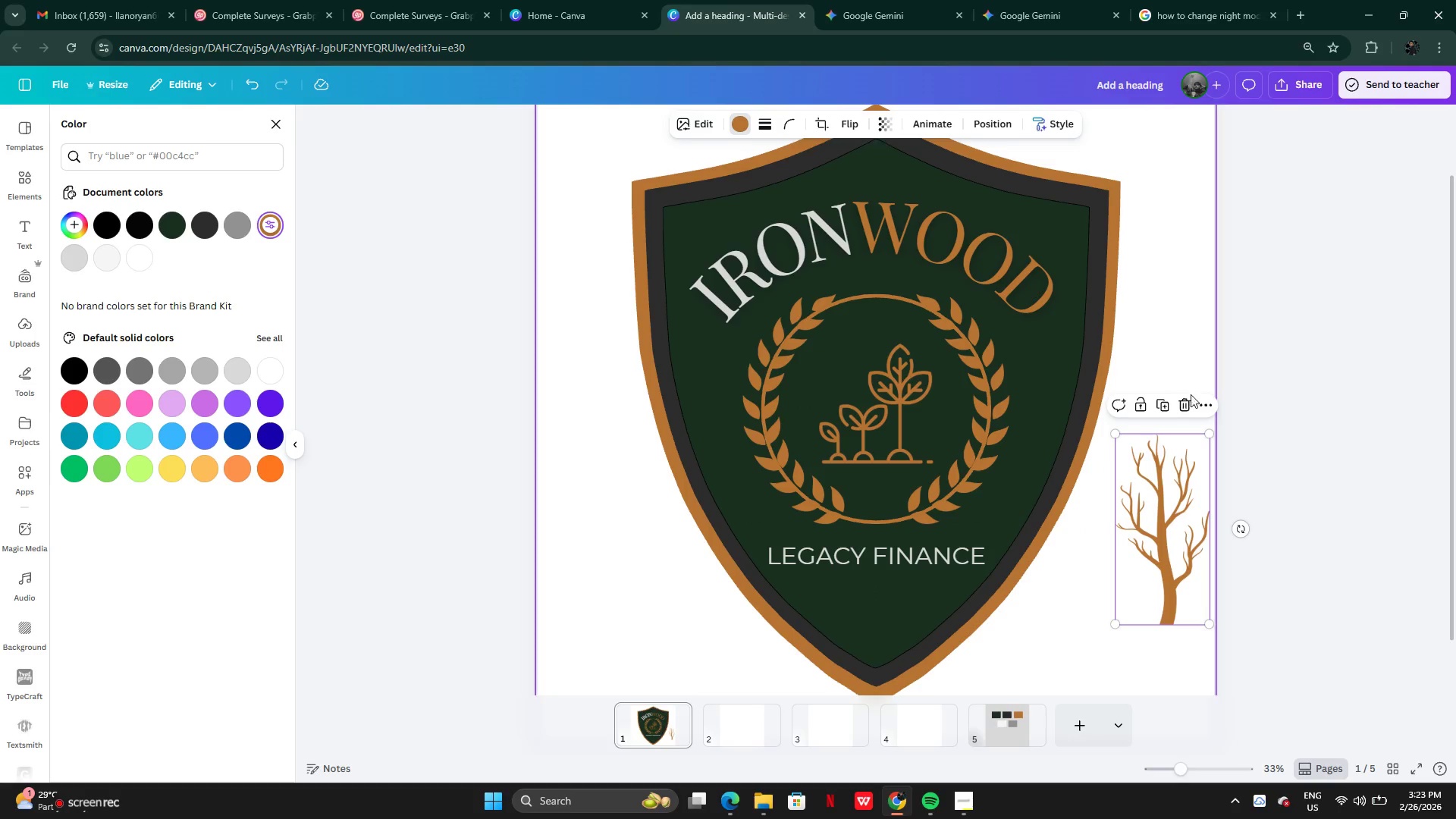 
left_click([1188, 406])
 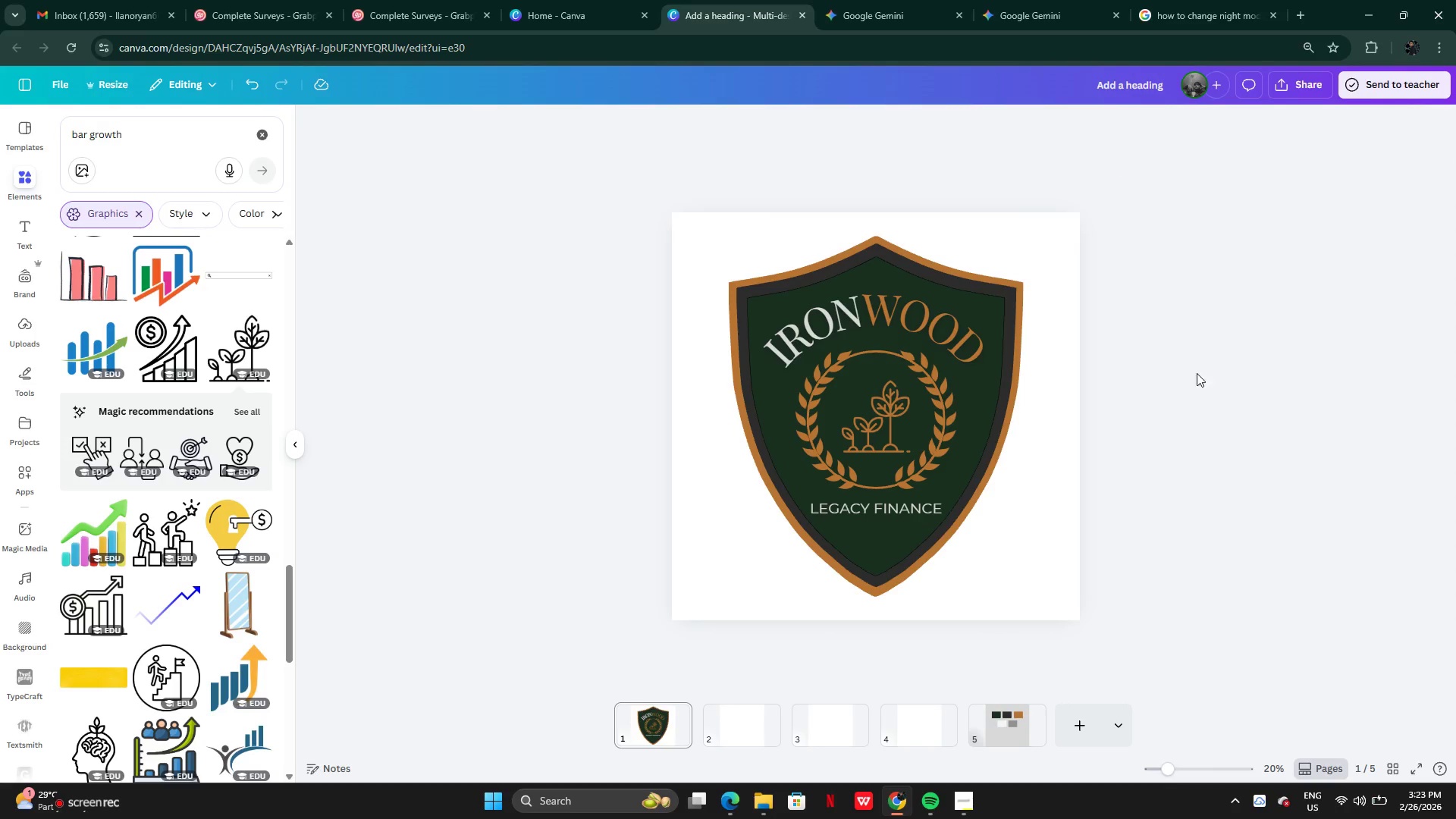 
left_click([984, 311])
 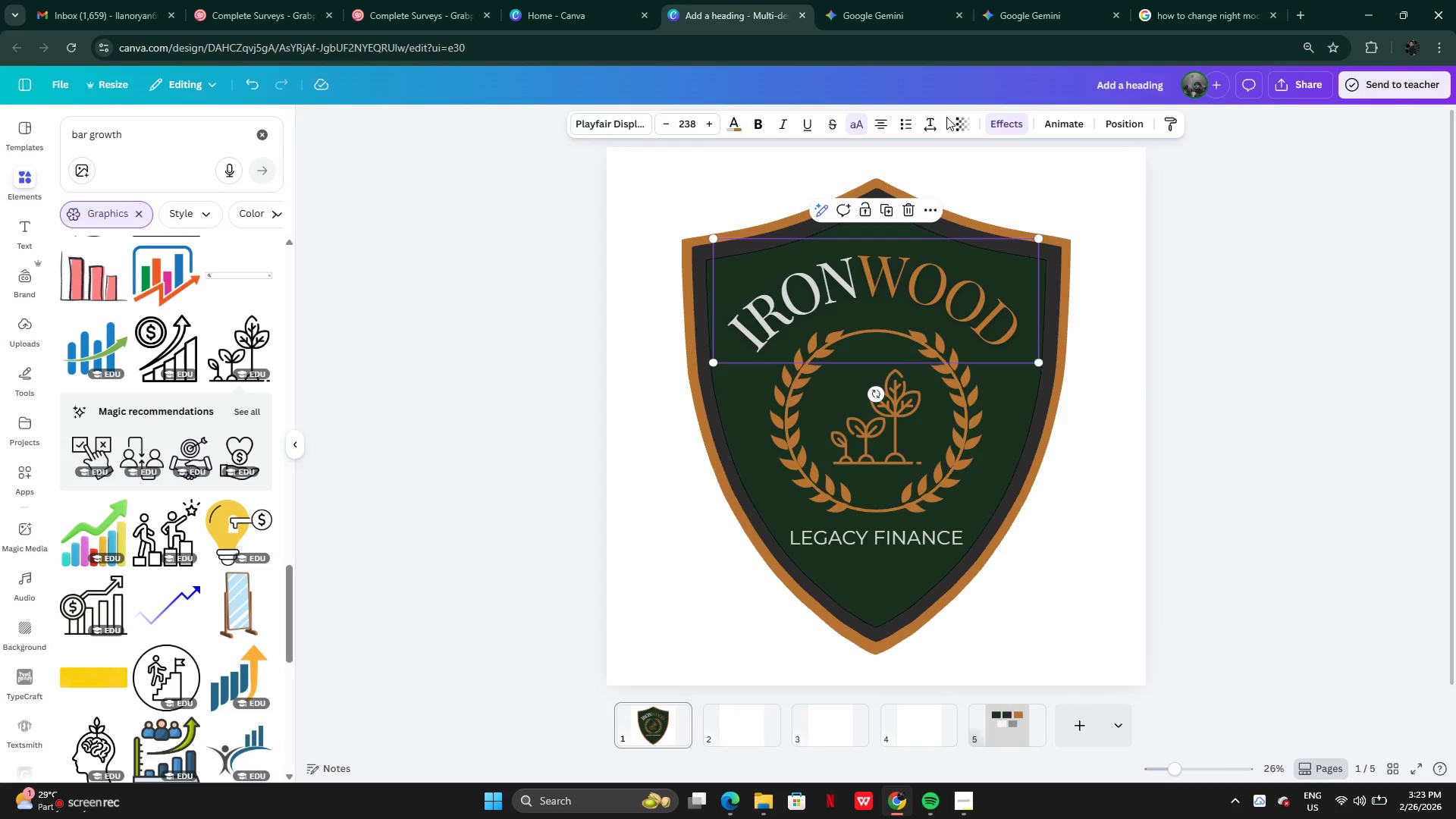 
left_click([925, 129])
 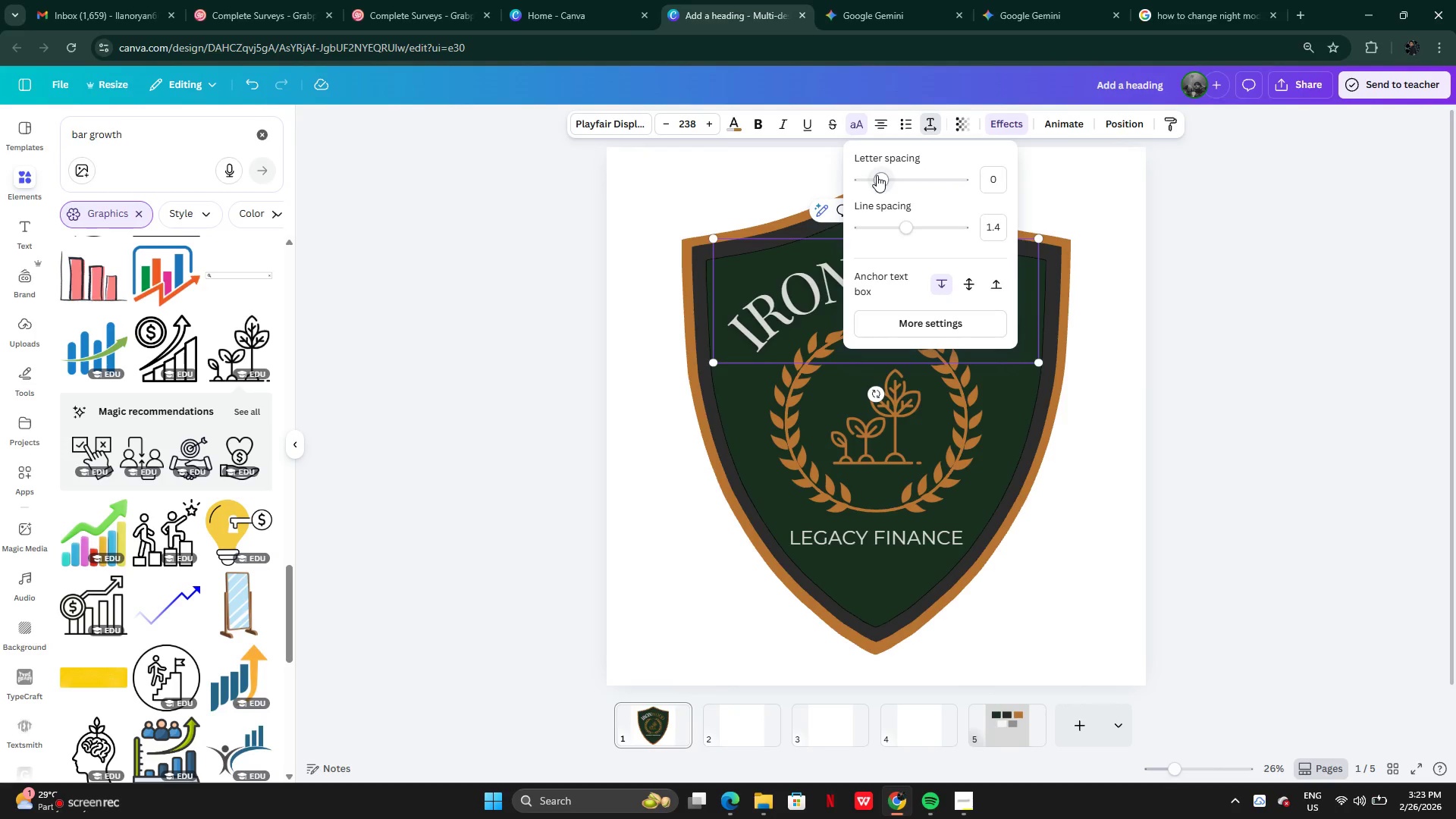 
left_click_drag(start_coordinate=[877, 175], to_coordinate=[894, 177])
 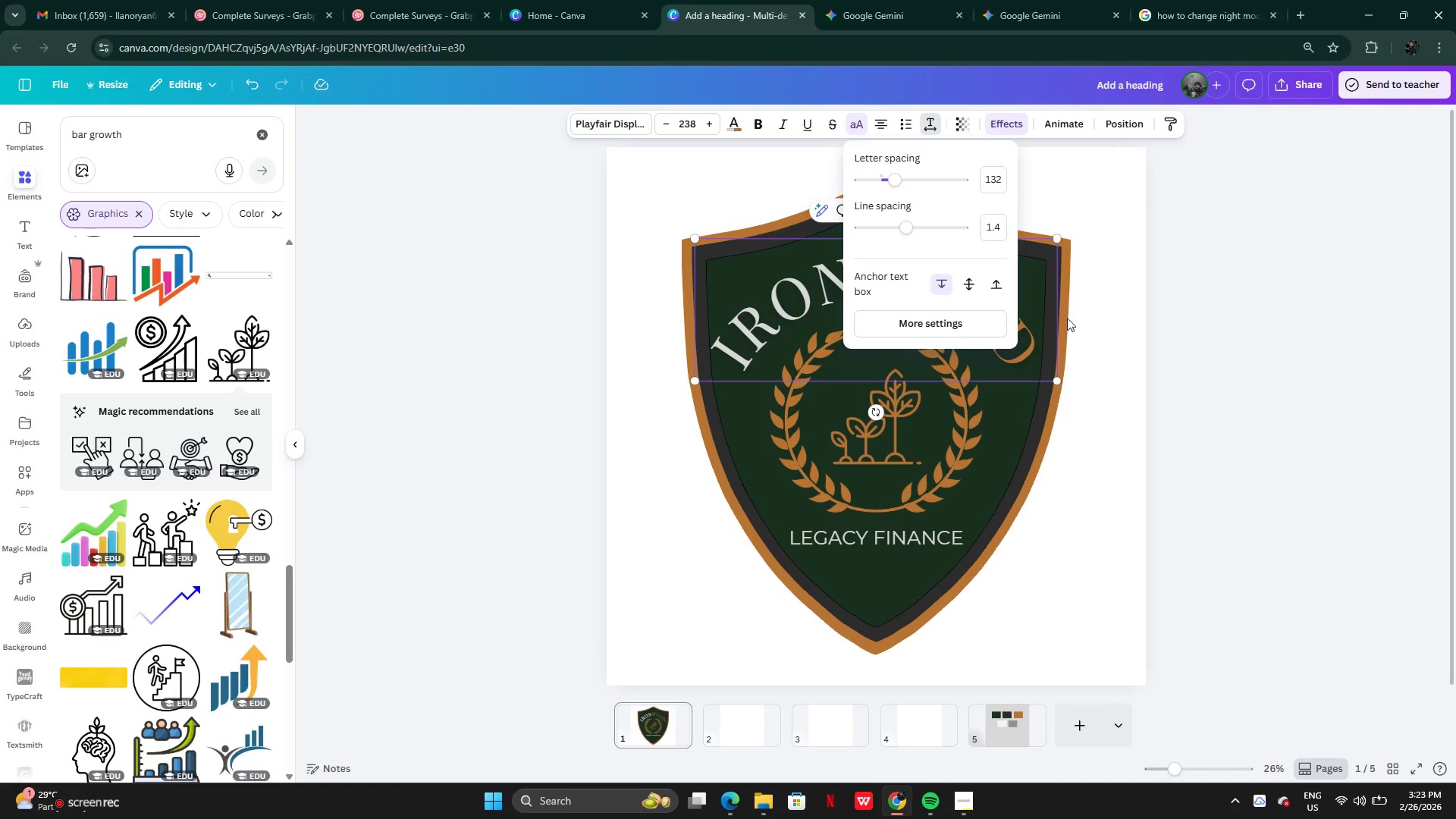 
left_click([1107, 334])
 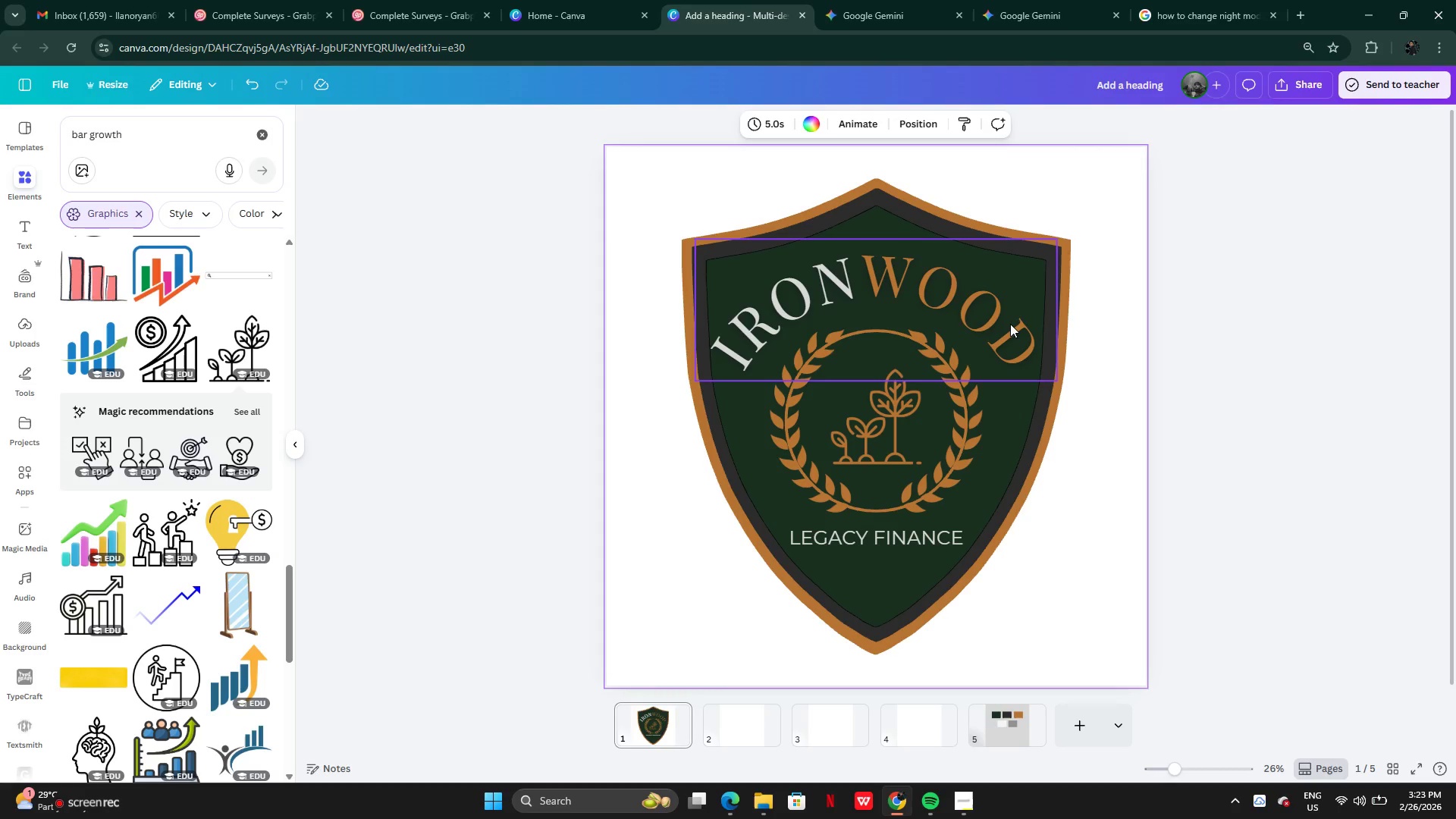 
left_click([1009, 325])
 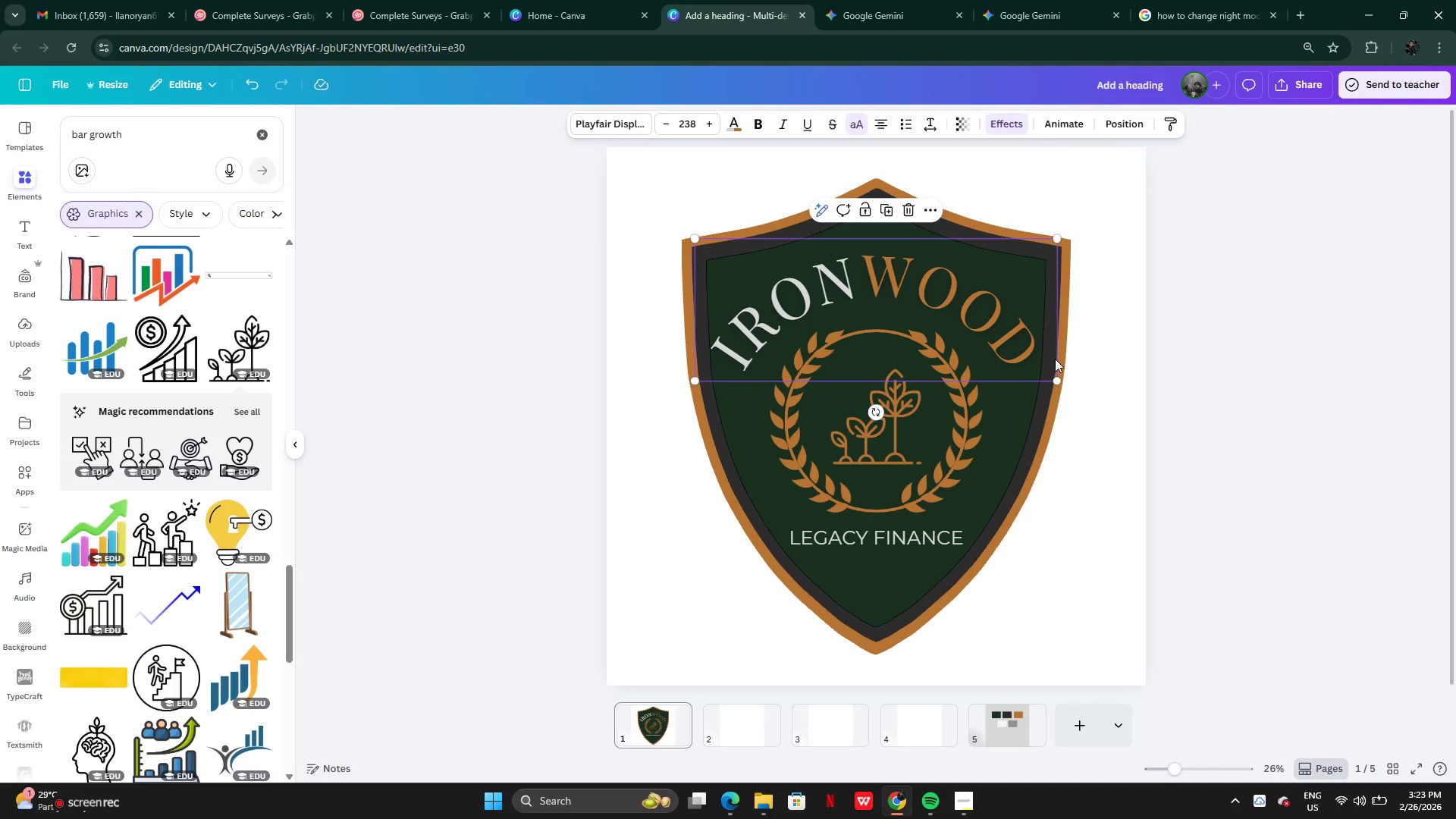 
left_click_drag(start_coordinate=[1053, 378], to_coordinate=[1046, 365])
 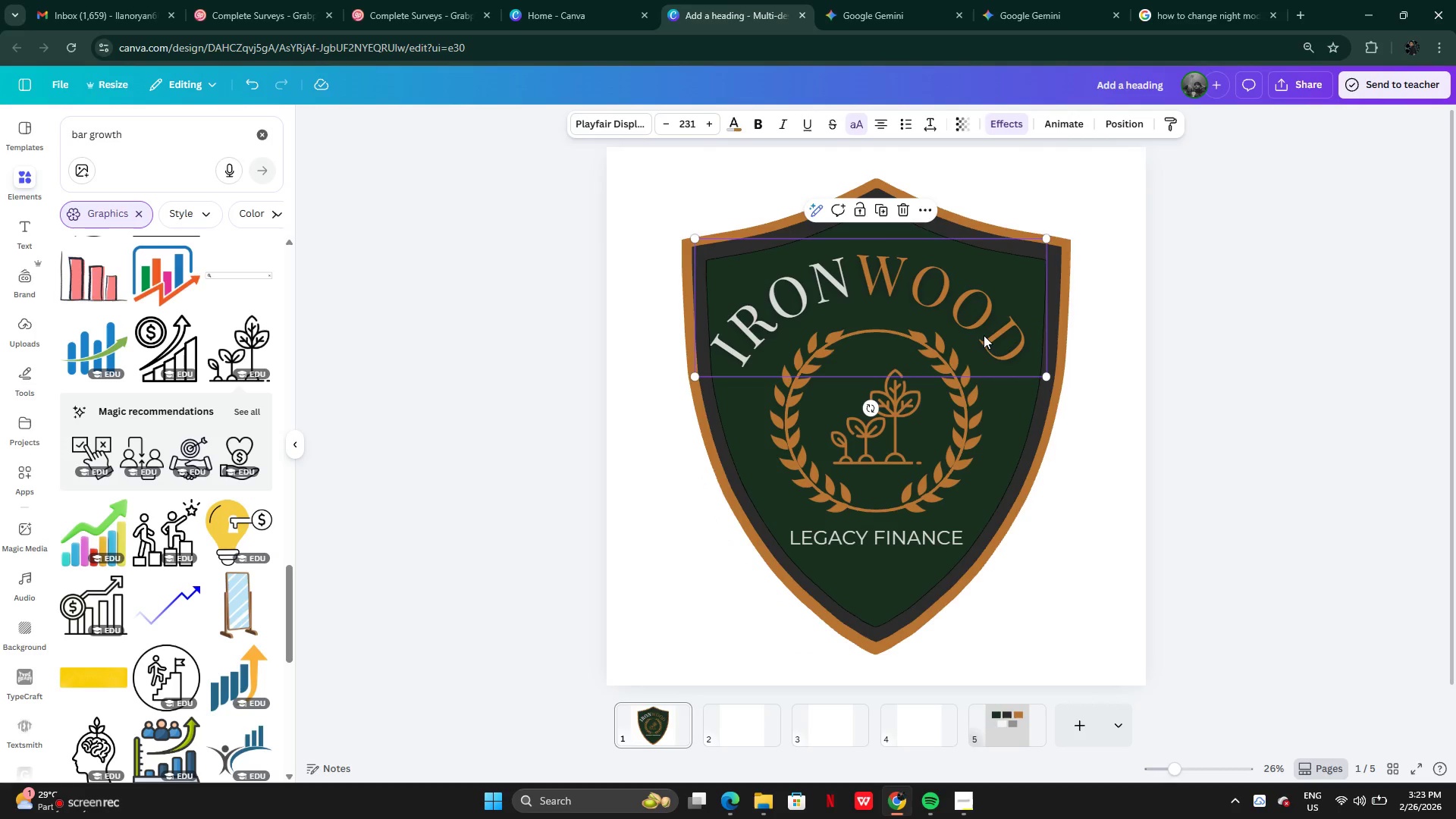 
left_click_drag(start_coordinate=[984, 335], to_coordinate=[990, 331])
 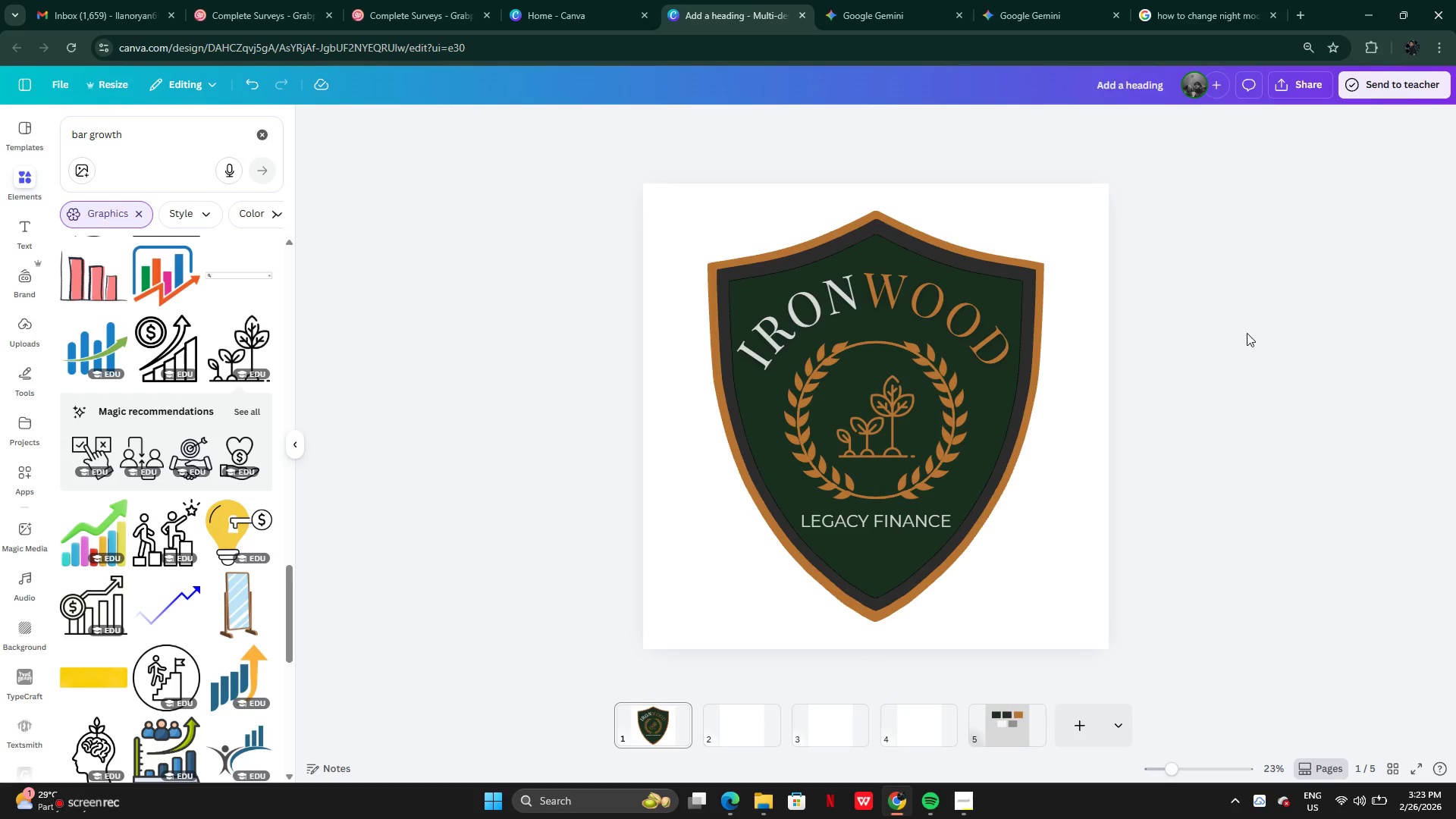 
wait(11.35)
 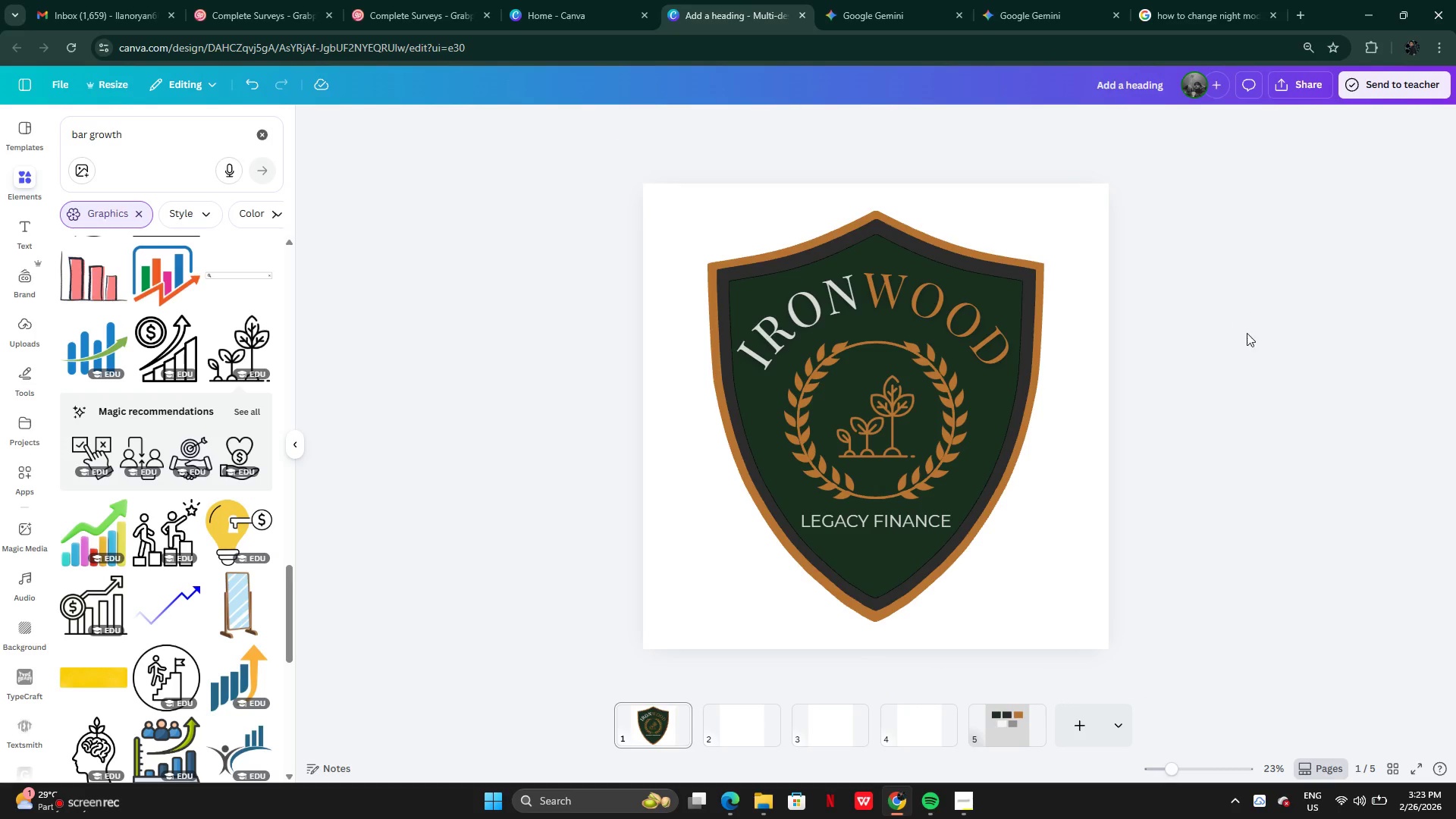 
mouse_move([851, 291])
 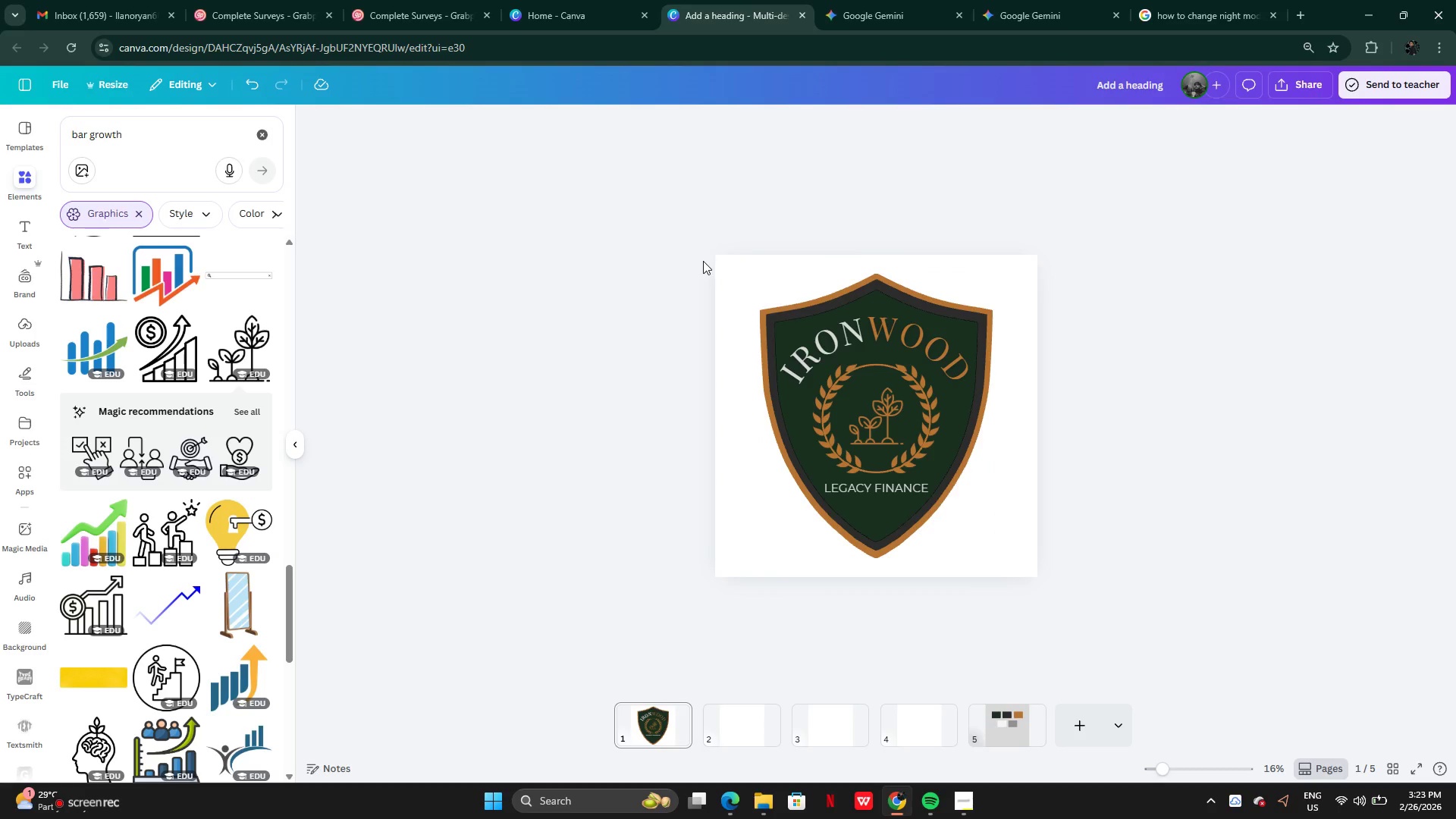 
left_click_drag(start_coordinate=[700, 257], to_coordinate=[1026, 510])
 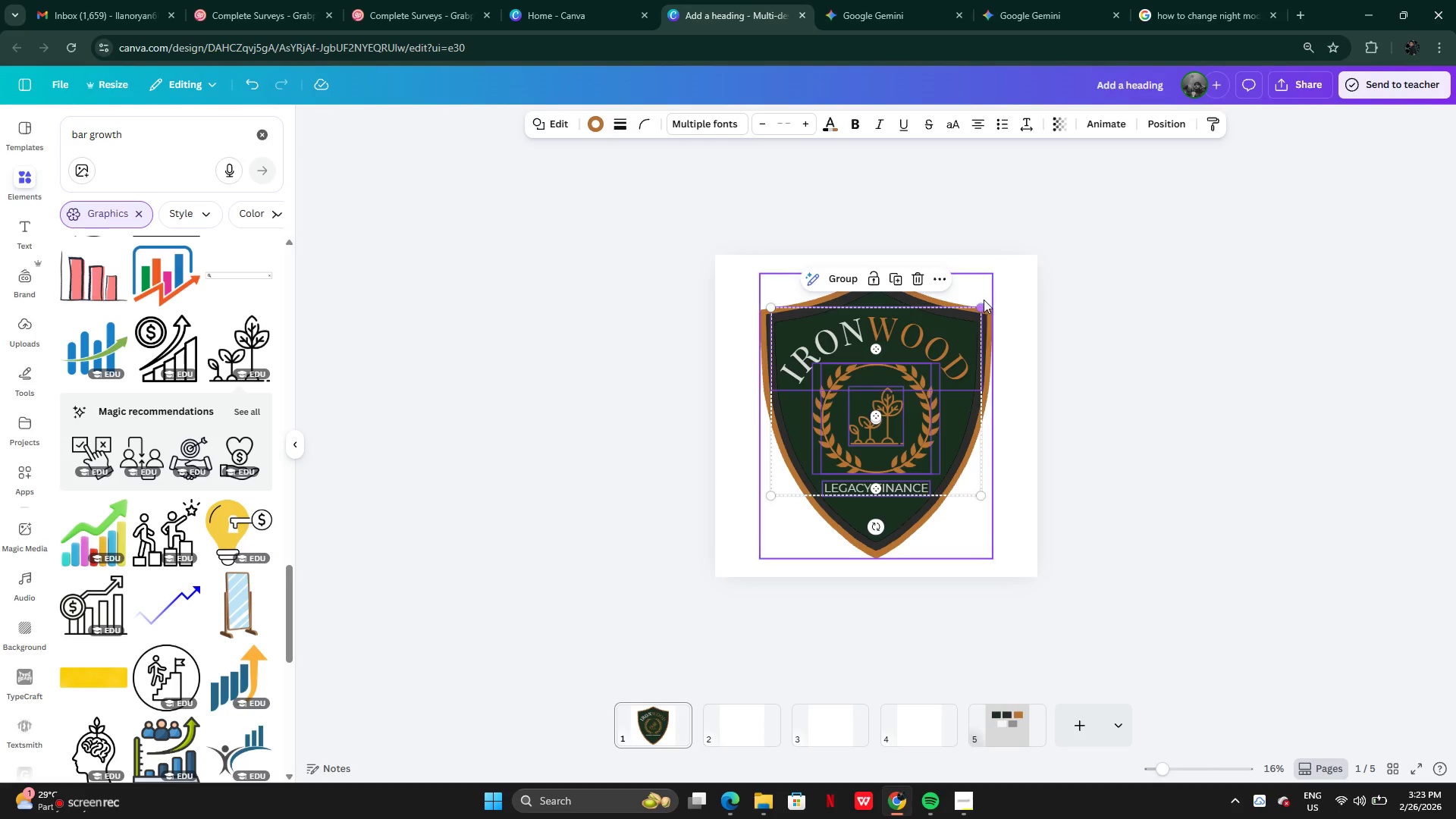 
left_click([981, 292])
 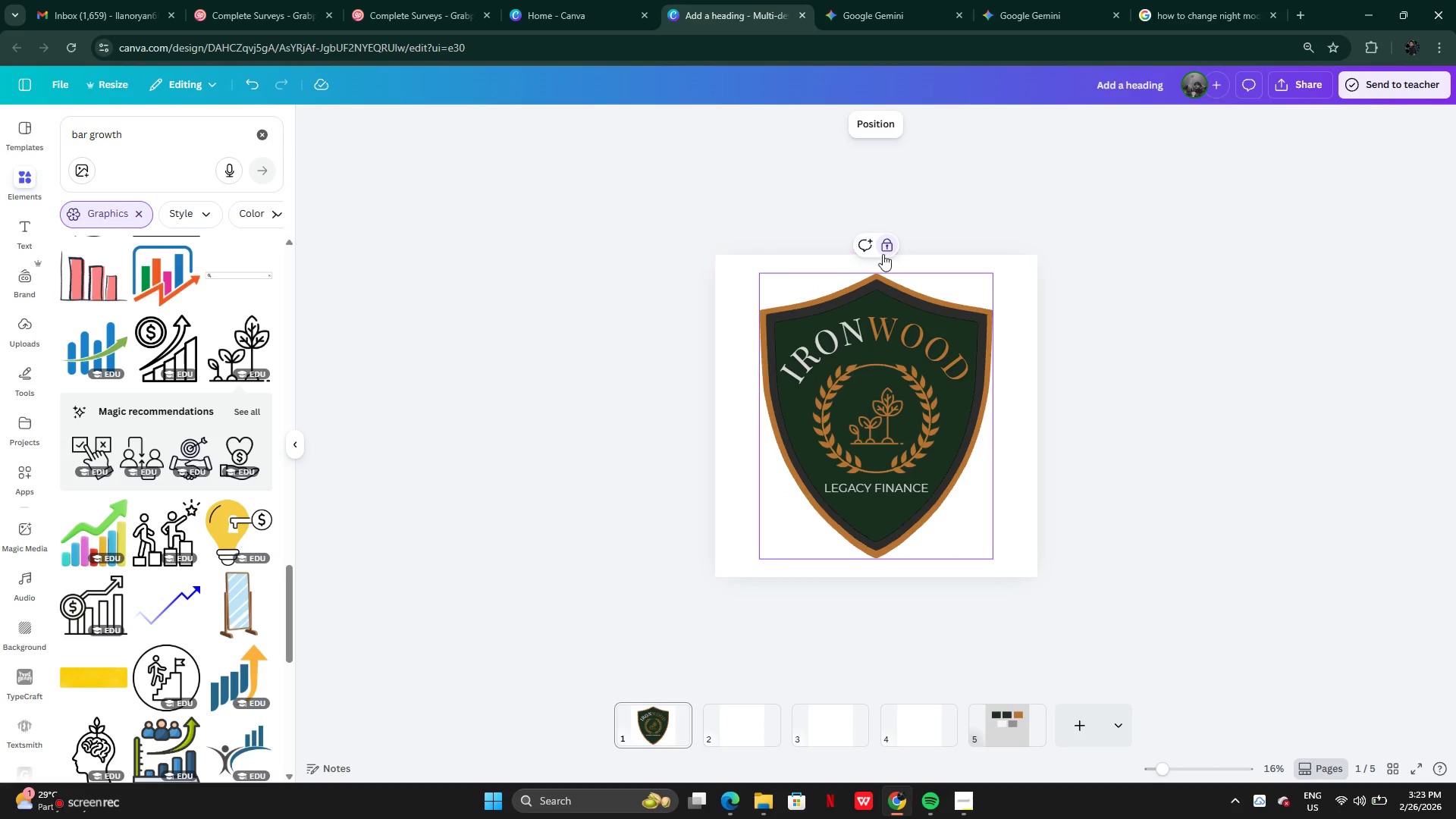 
left_click([883, 250])
 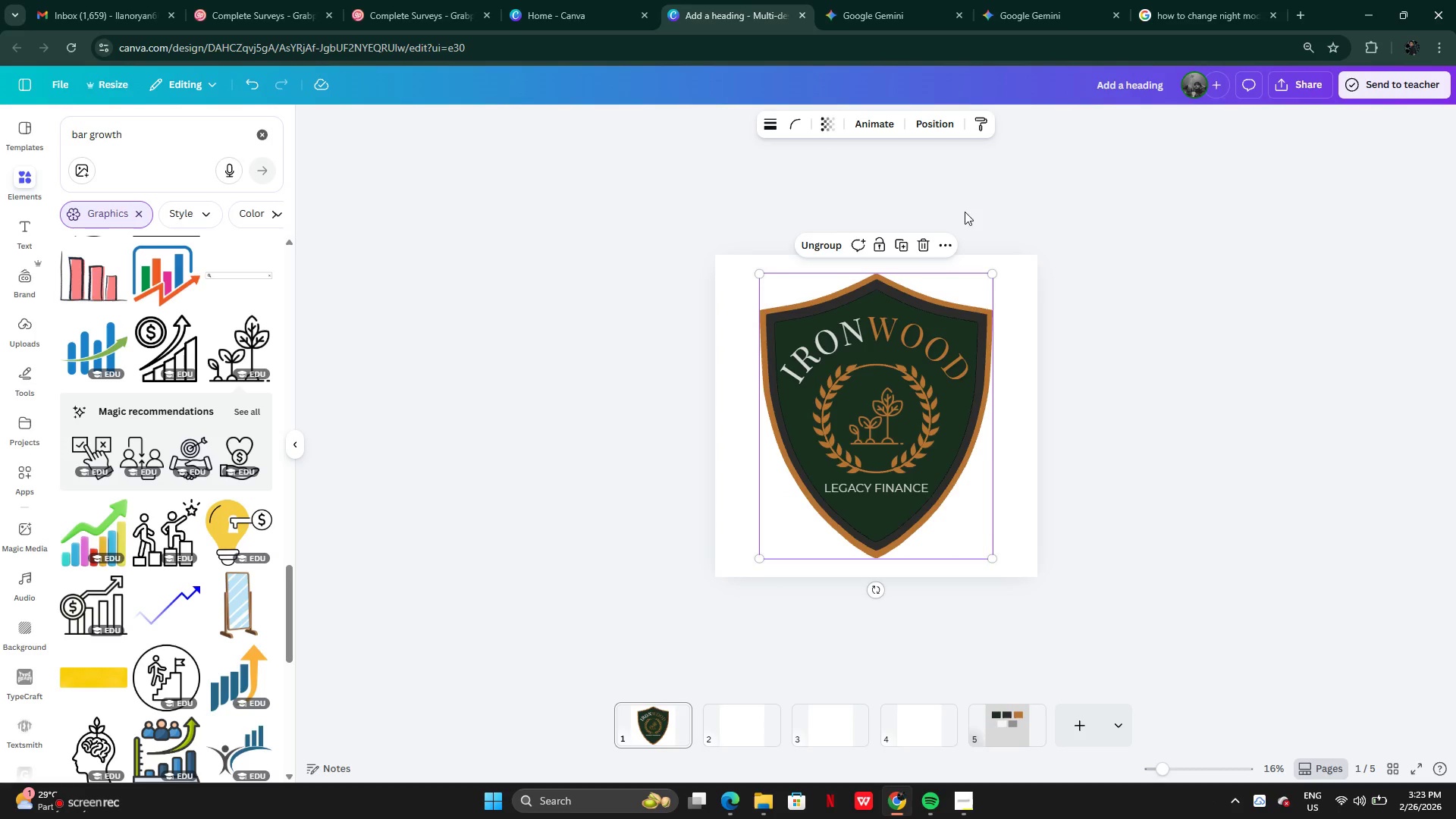 
left_click([978, 205])
 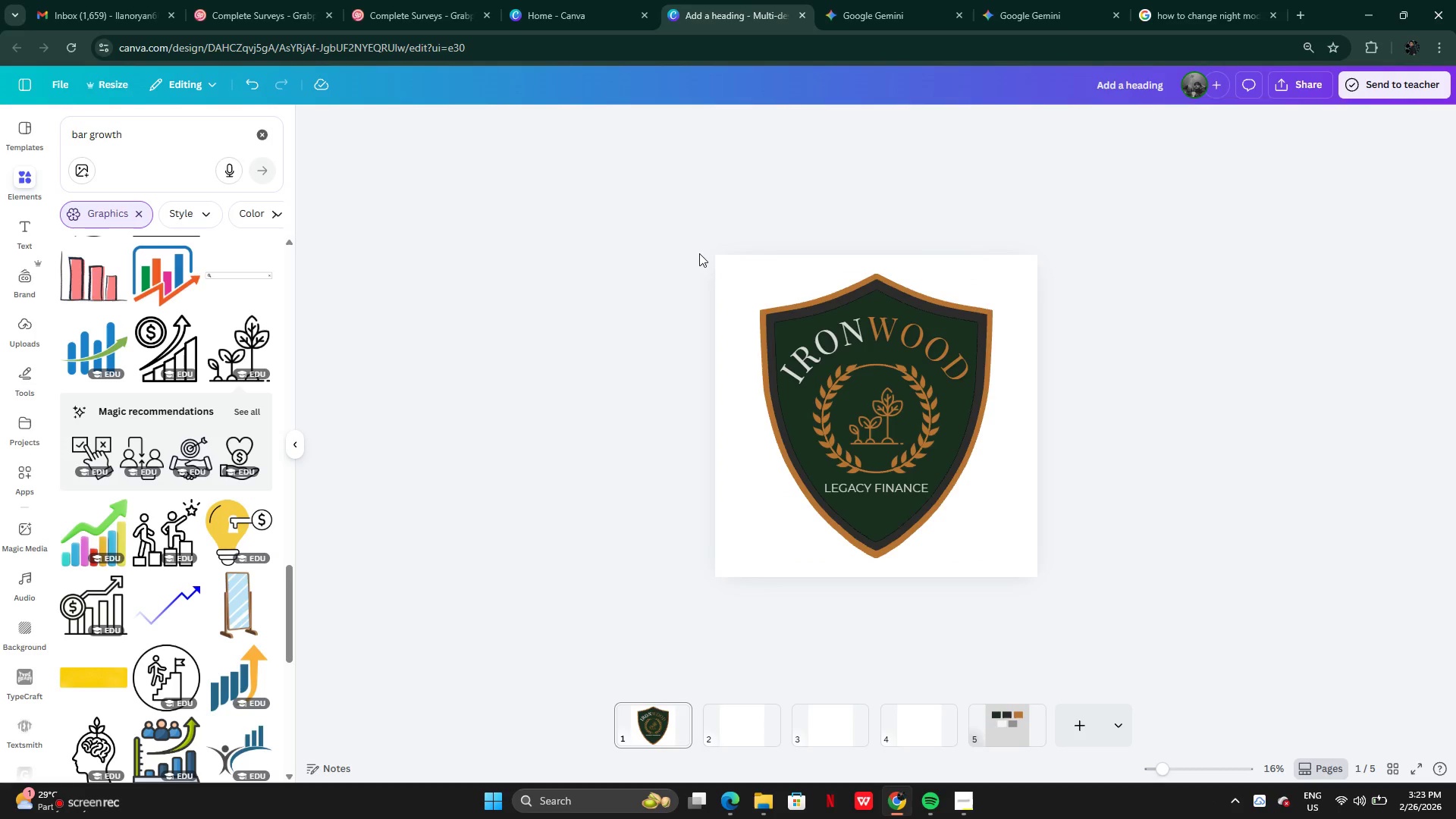 
left_click_drag(start_coordinate=[698, 253], to_coordinate=[977, 670])
 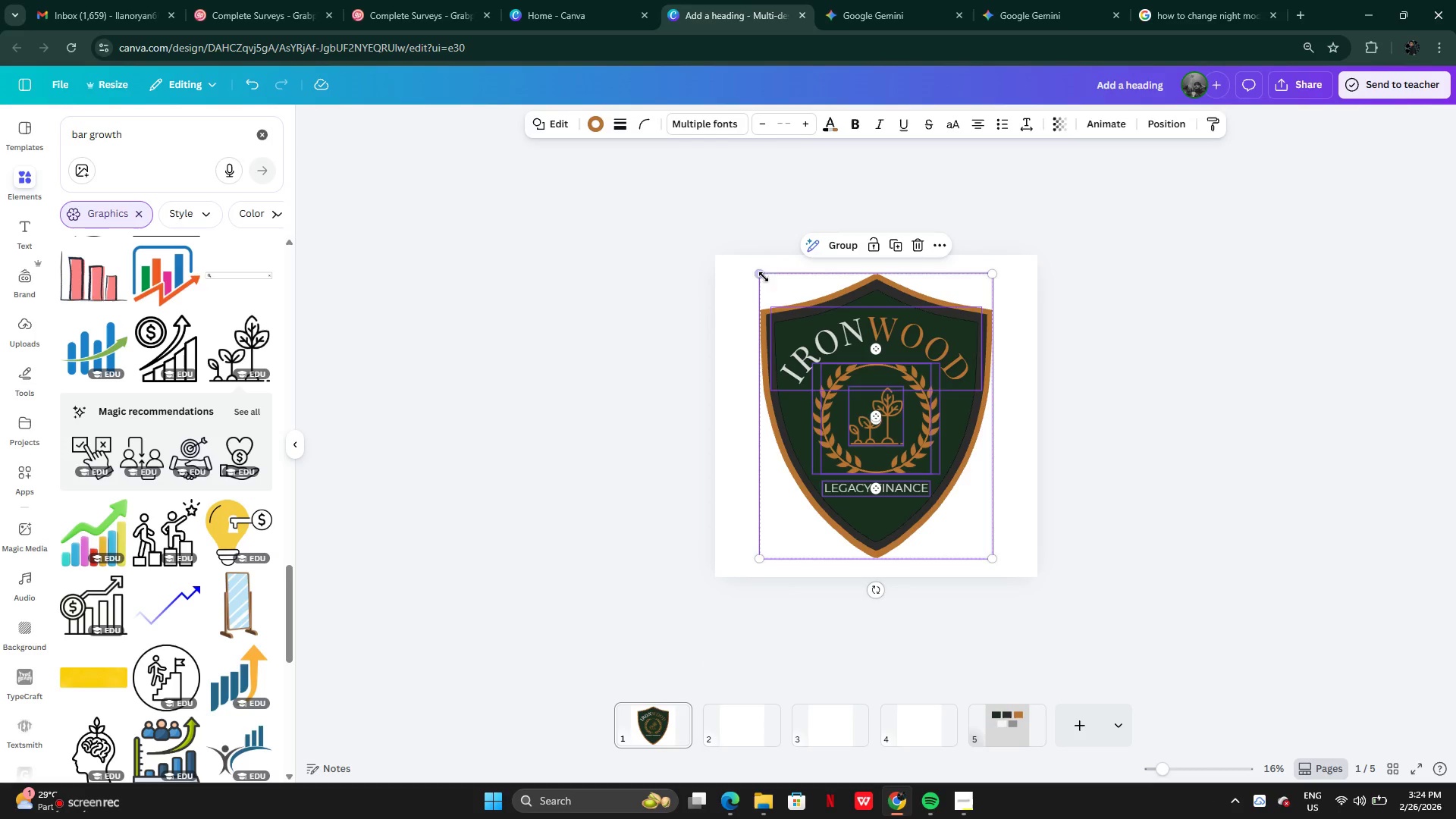 
left_click_drag(start_coordinate=[760, 274], to_coordinate=[739, 266])
 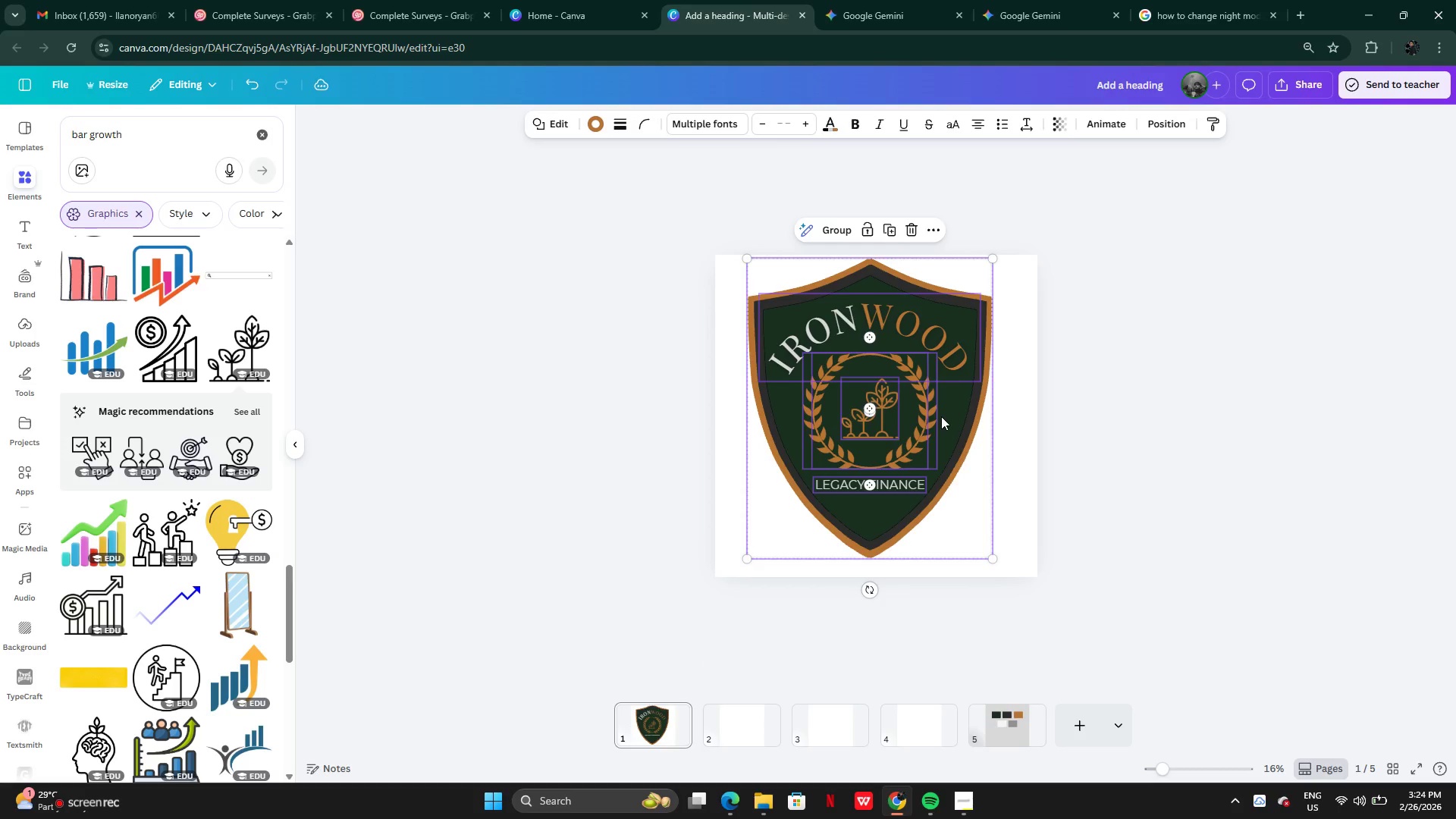 
left_click_drag(start_coordinate=[943, 416], to_coordinate=[946, 429])
 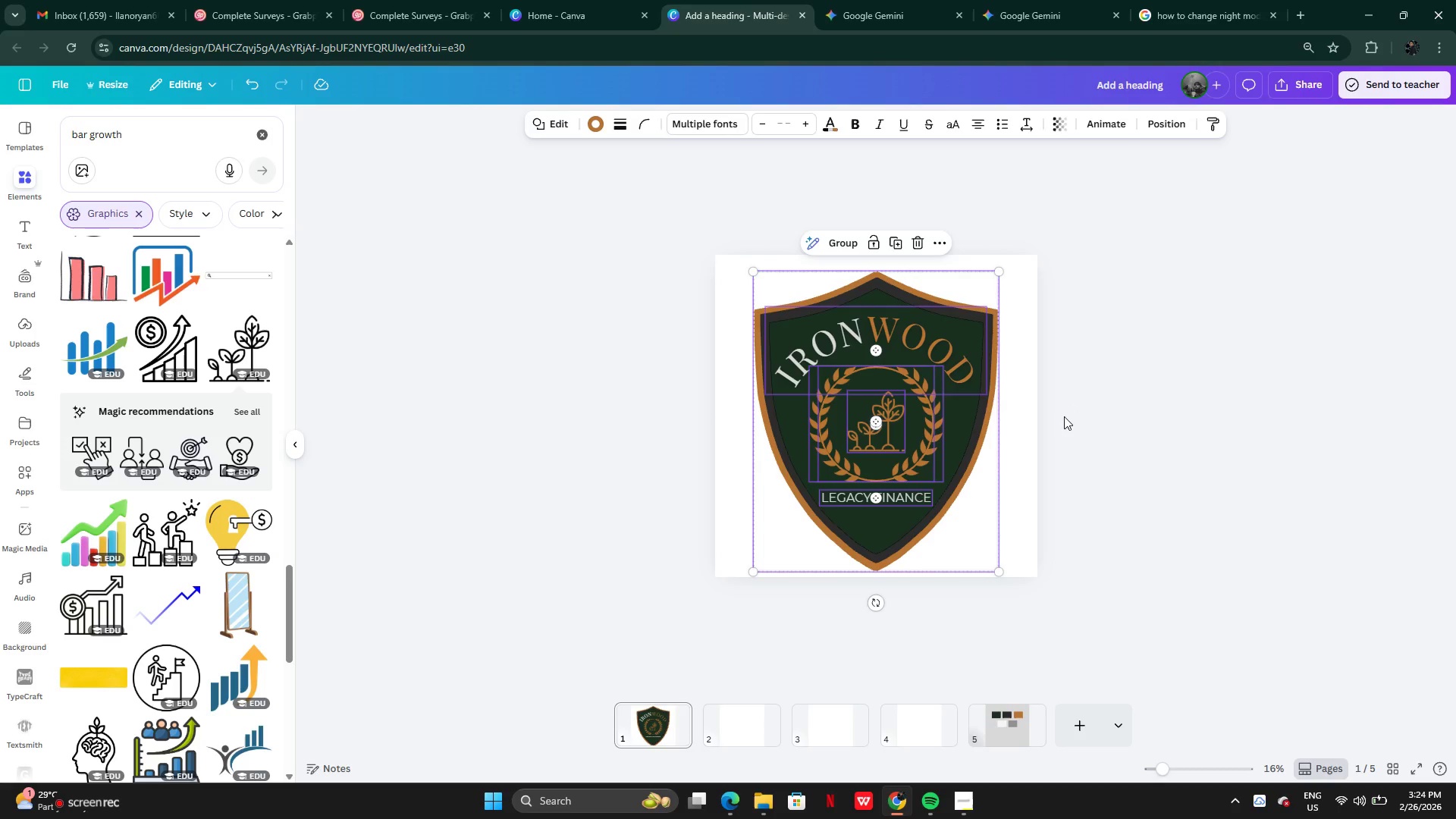 
left_click_drag(start_coordinate=[974, 497], to_coordinate=[975, 491])
 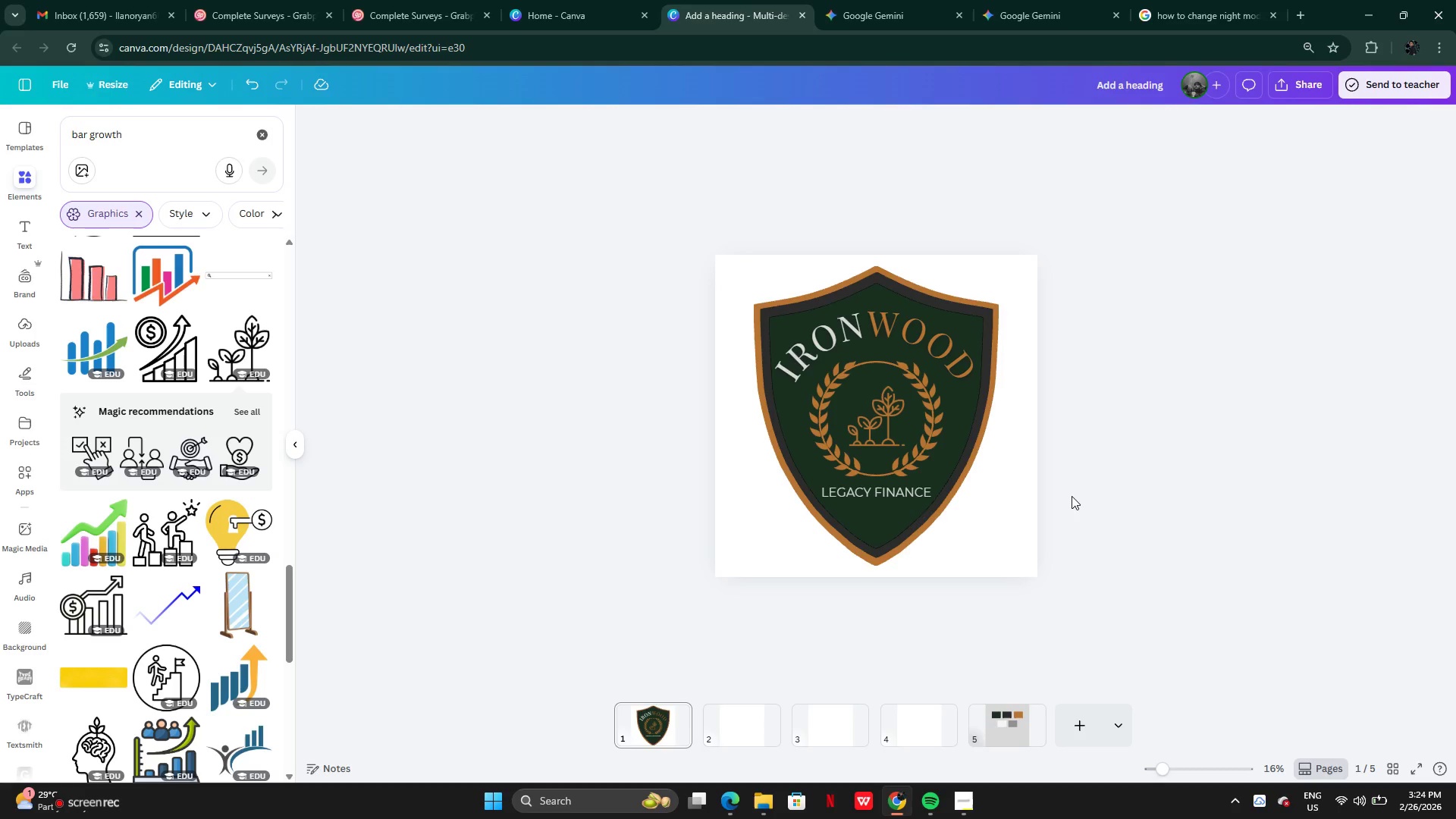 
wait(12.59)
 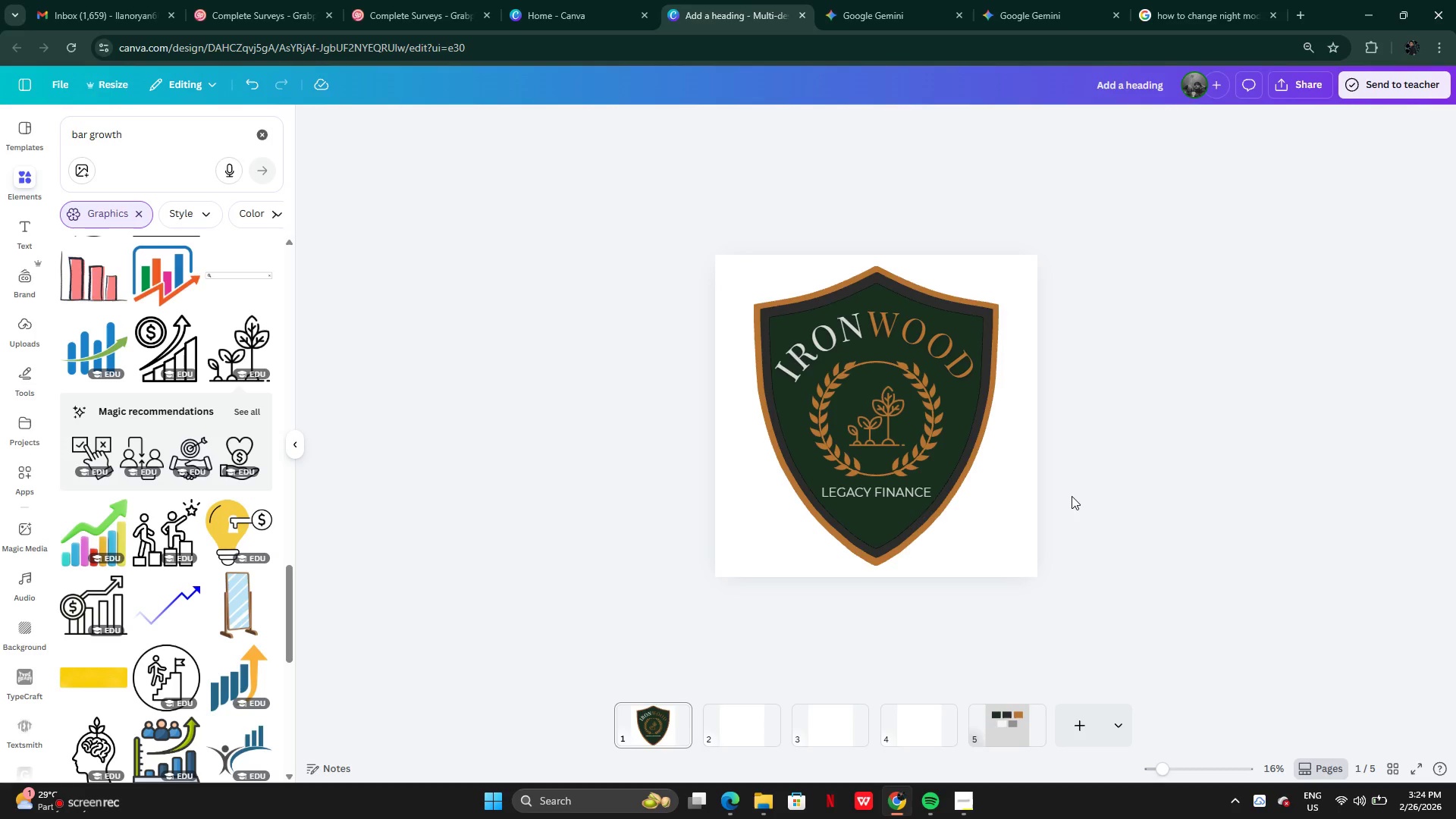 
left_click([77, 807])
 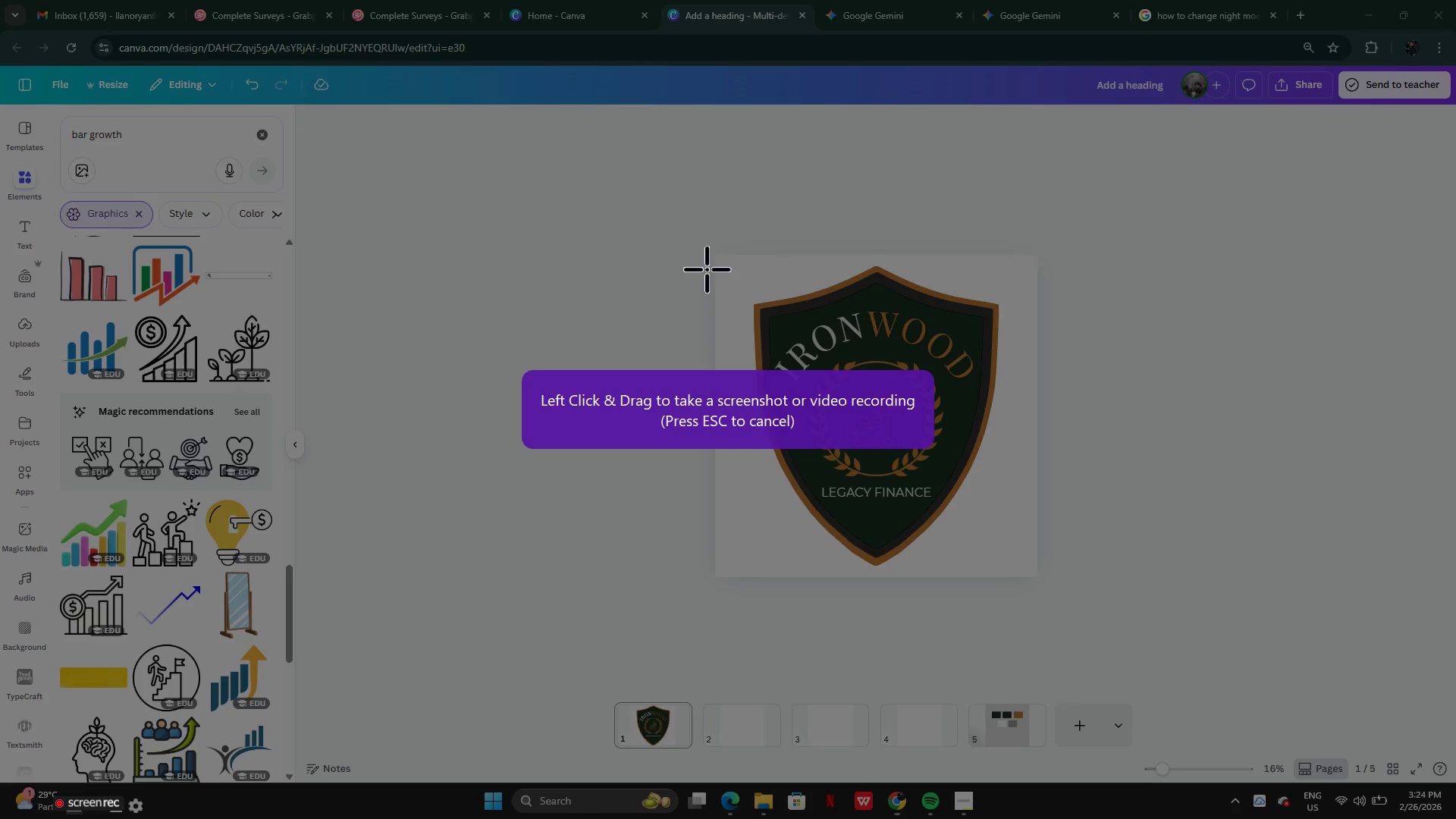 
left_click_drag(start_coordinate=[676, 212], to_coordinate=[1081, 618])
 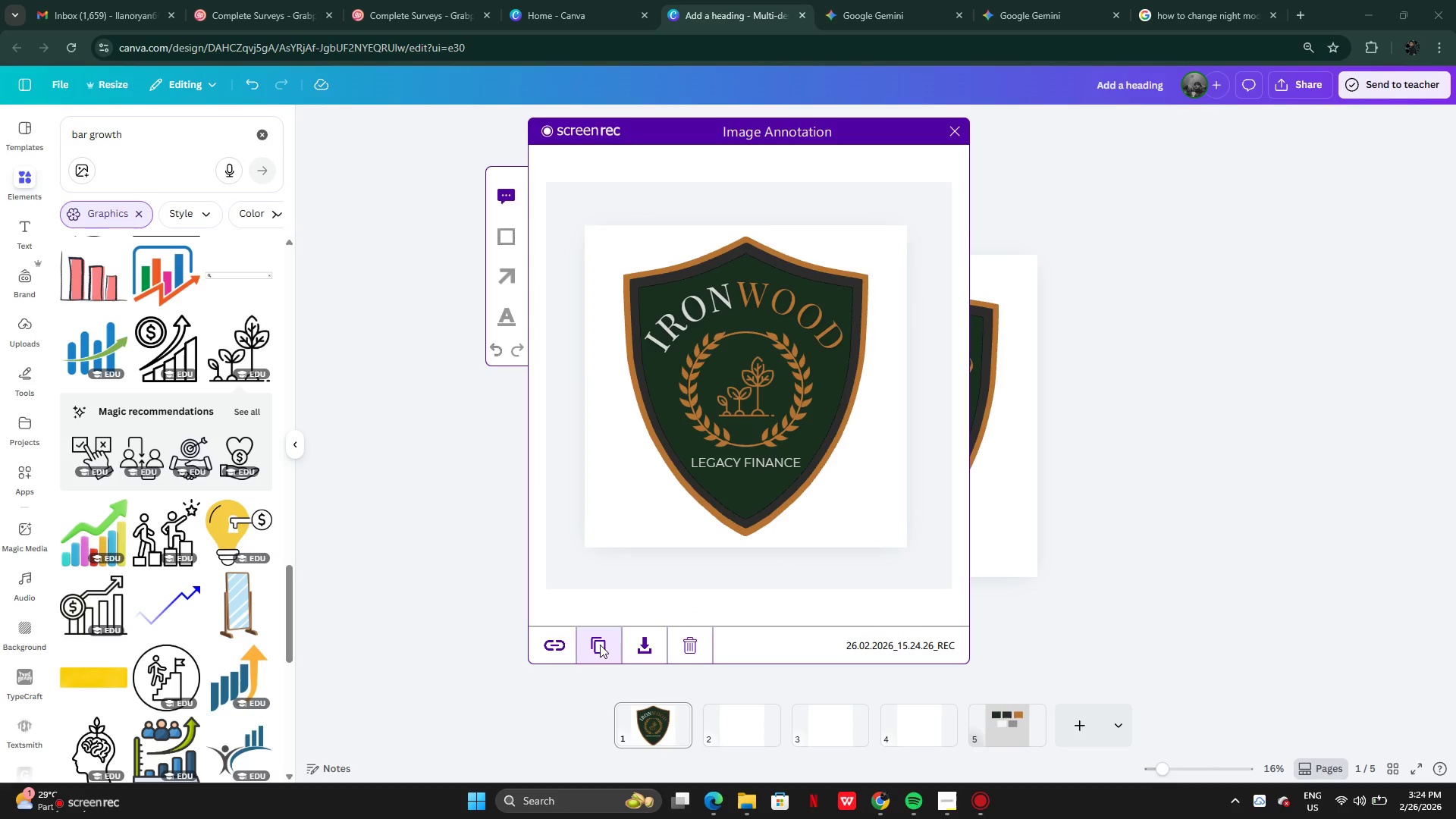 
left_click([583, 644])
 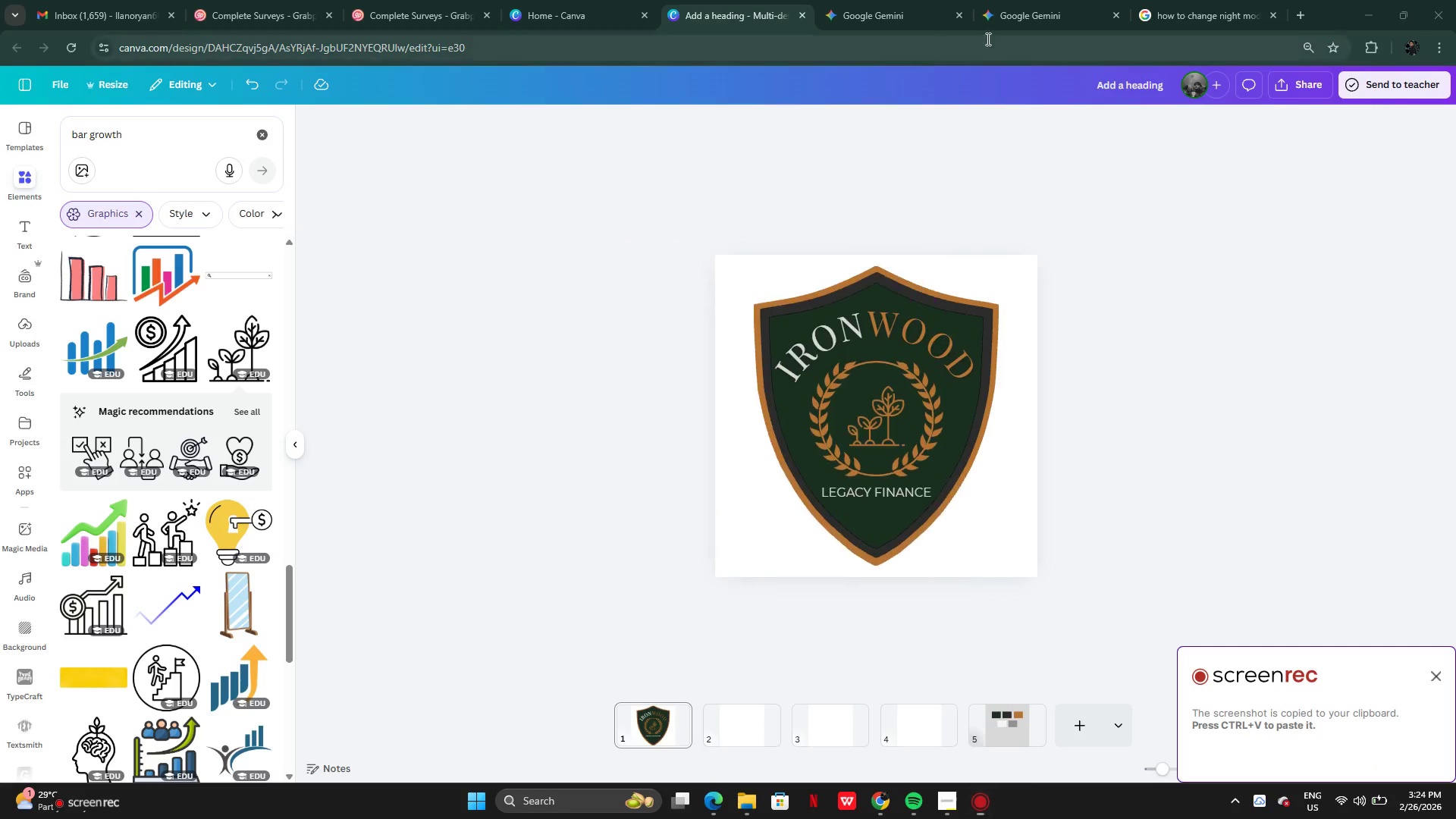 
left_click([1016, 23])
 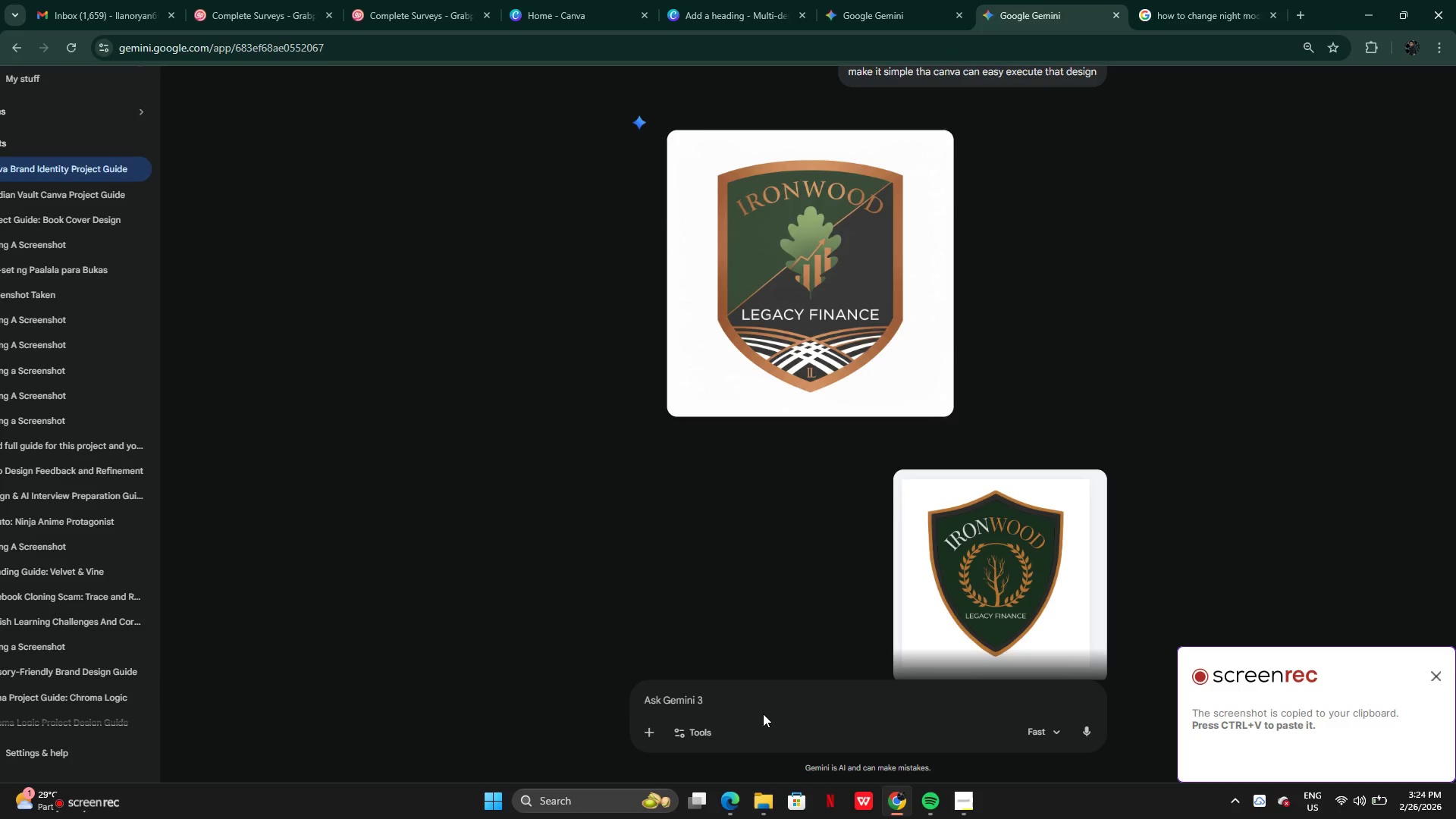 
double_click([762, 710])
 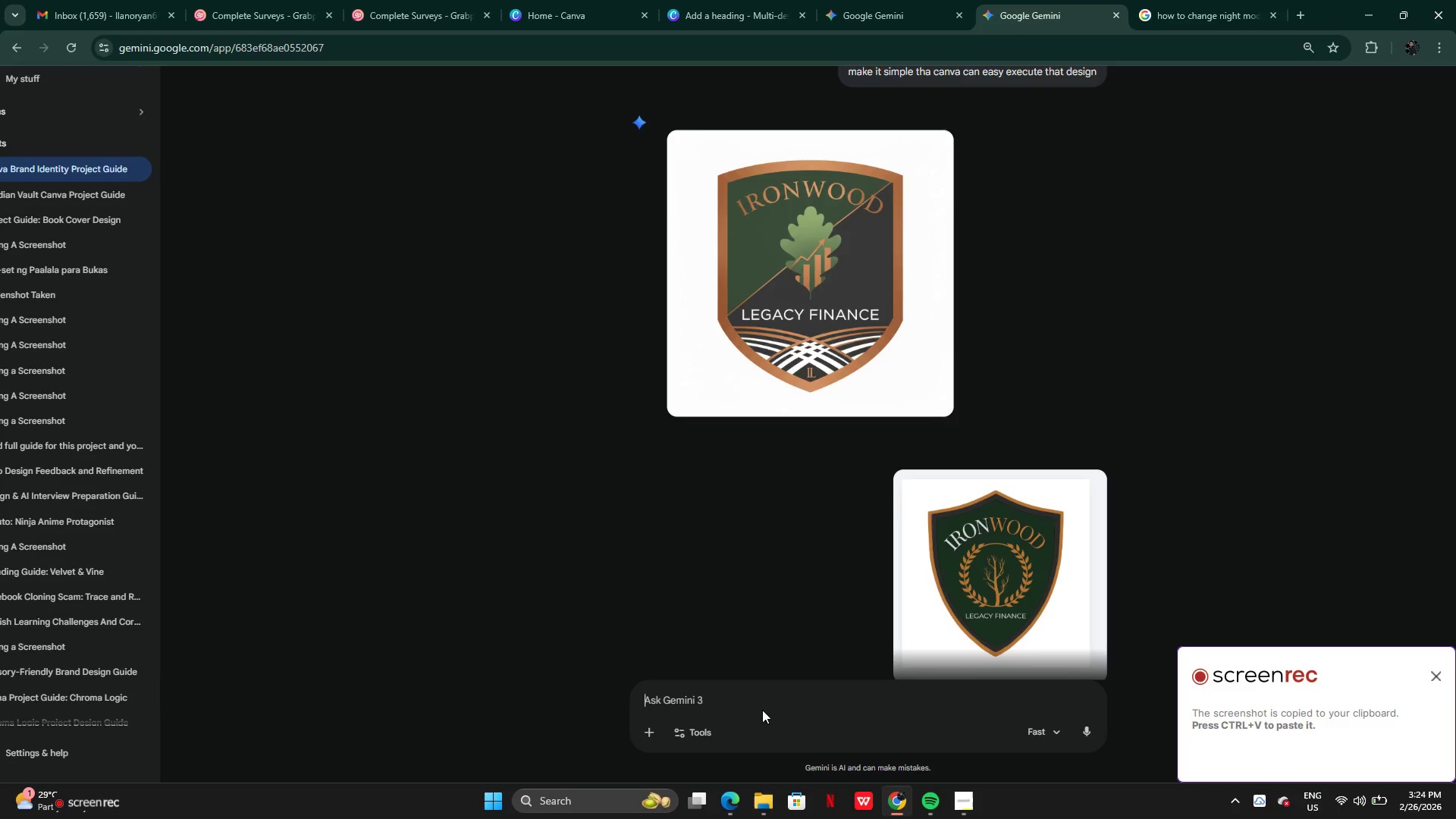 
double_click([762, 710])
 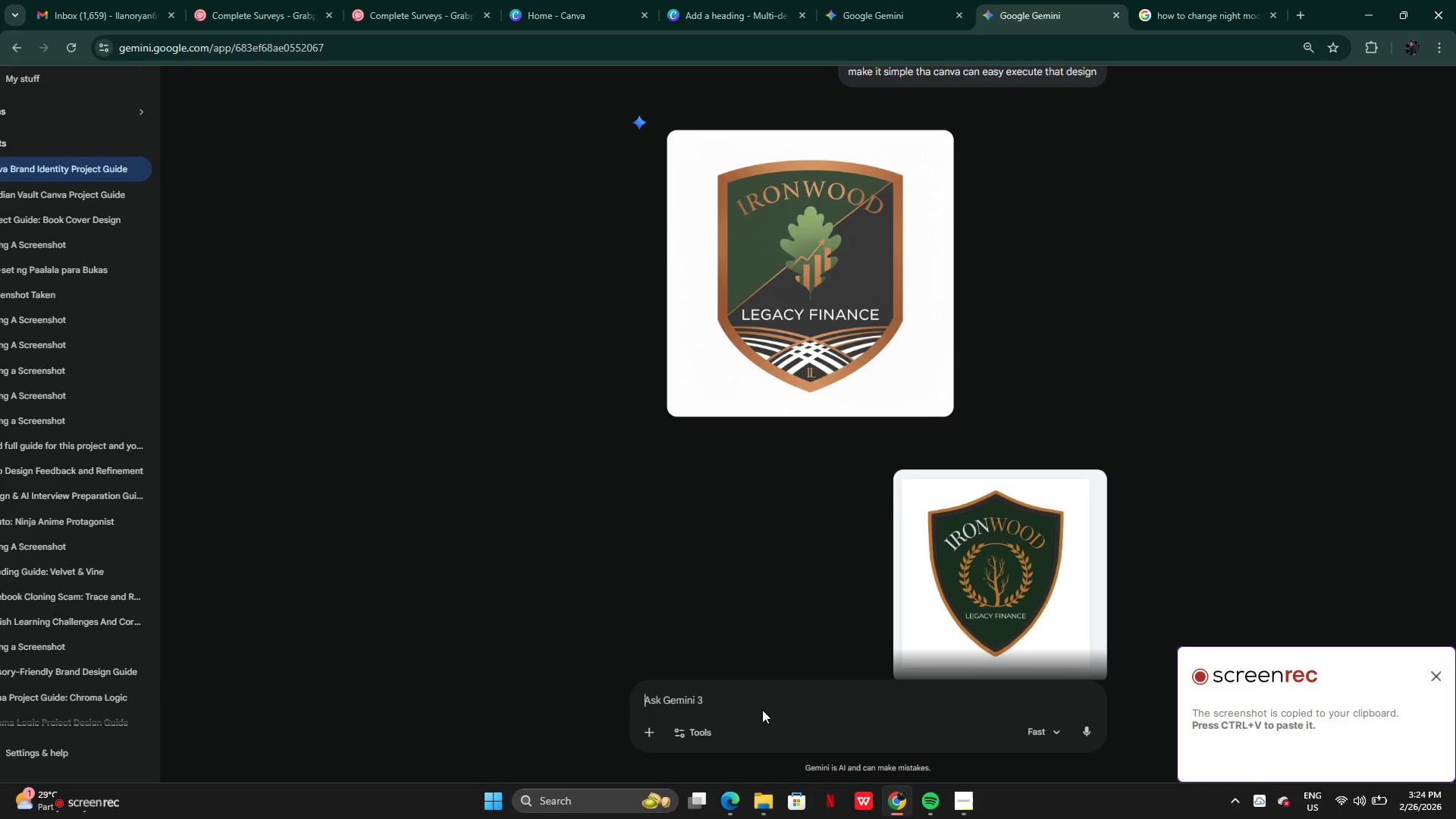 
key(Control+V)
 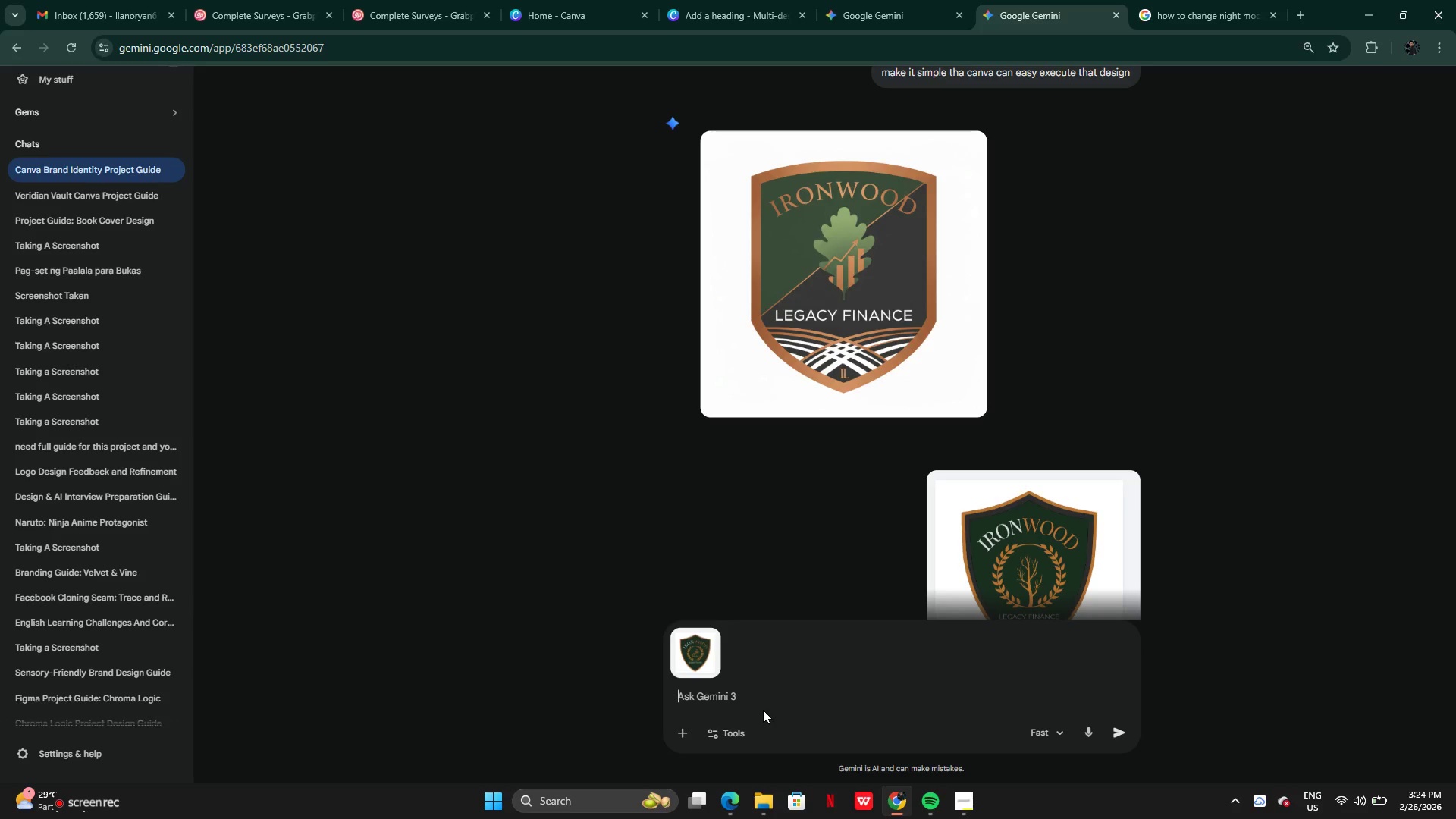 
type(how about this what )
 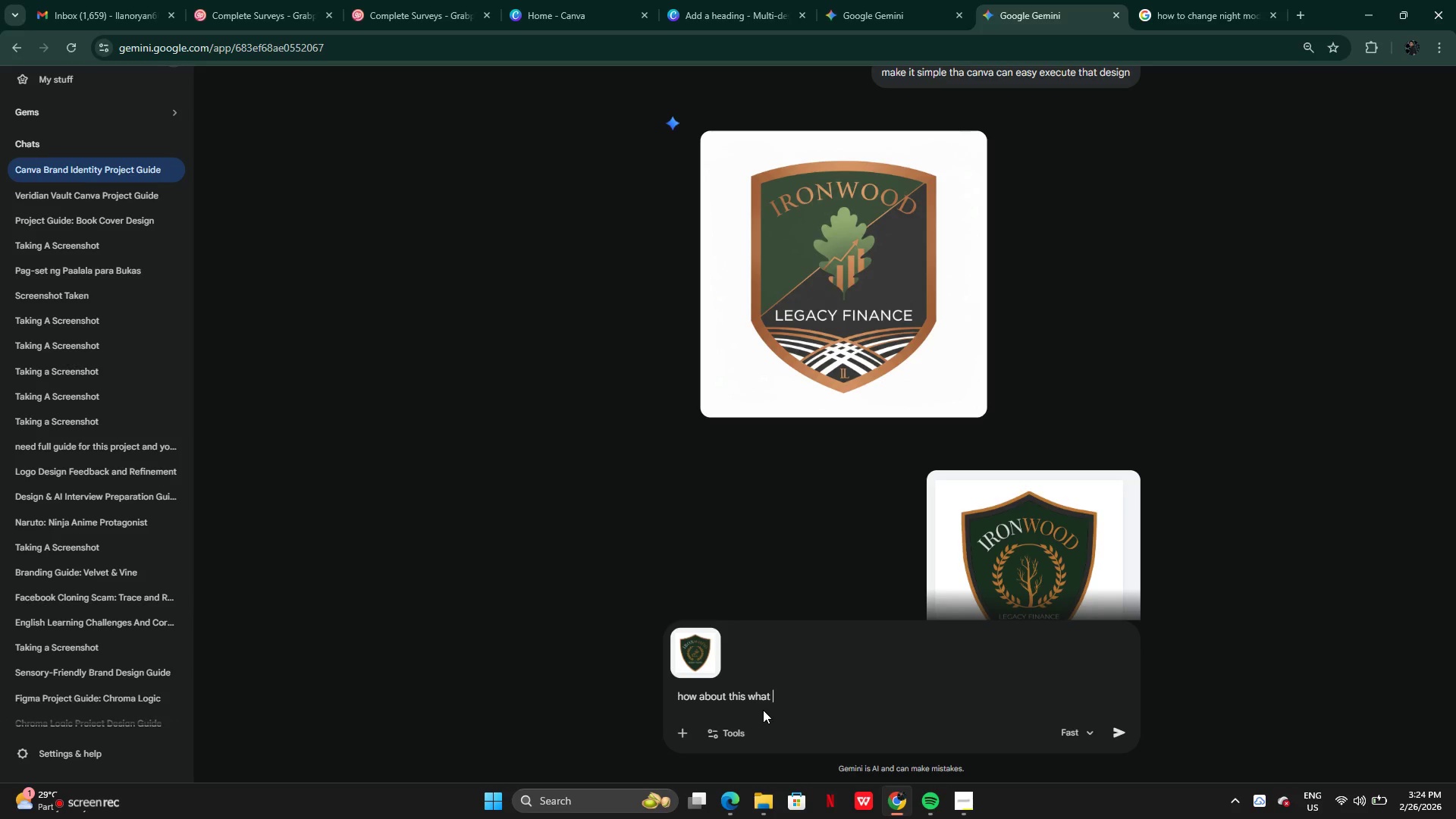 
key(Backspace)
key(Backspace)
key(Backspace)
key(Backspace)
key(Backspace)
type(which is bette the )
key(Backspace)
key(Backspace)
key(Backspace)
key(Backspace)
key(Backspace)
type(r the las )
key(Backspace)
type(t one or this cy)
key(Backspace)
type(urrent one)
 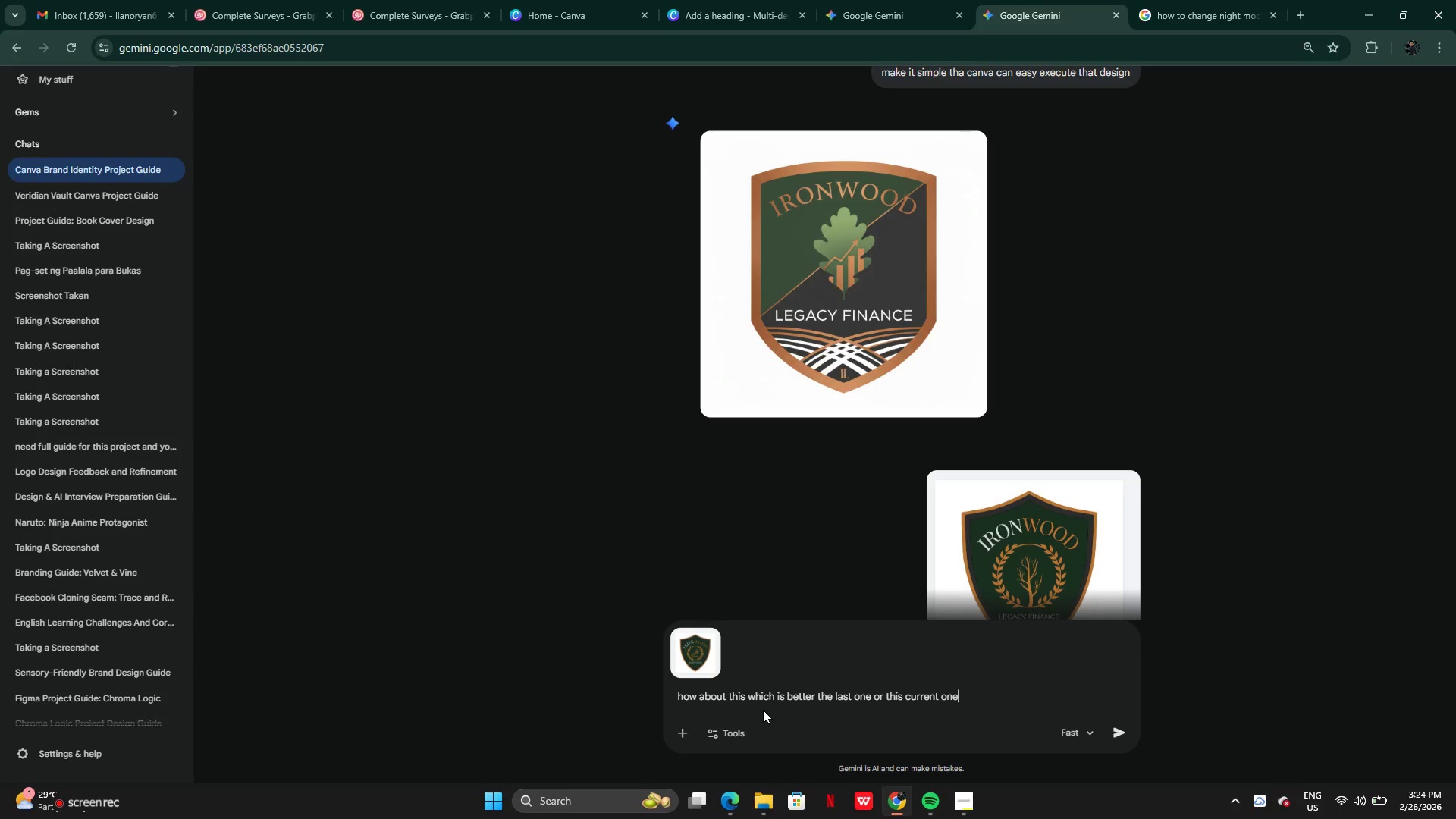 
key(Enter)
 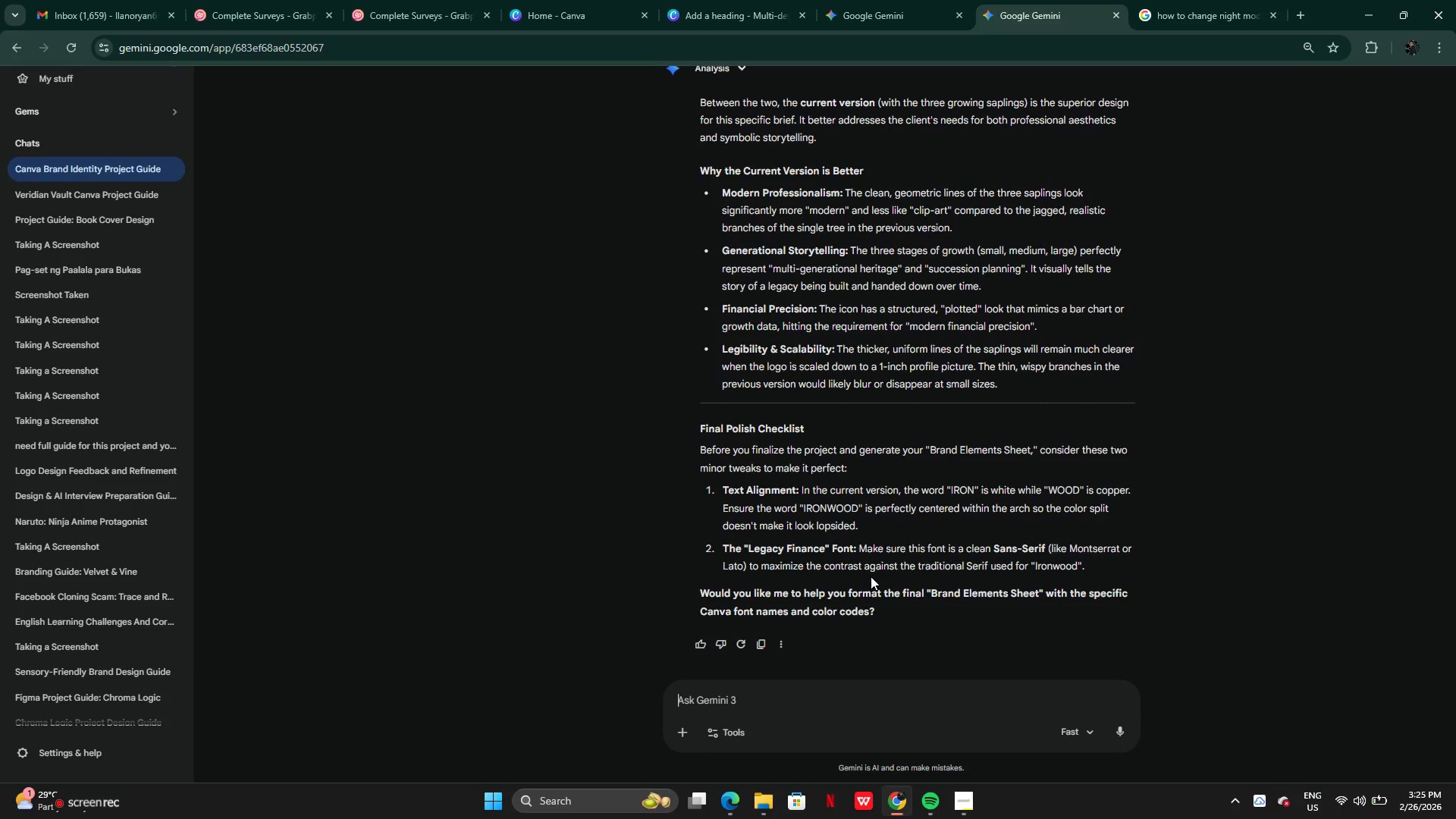 
wait(61.47)
 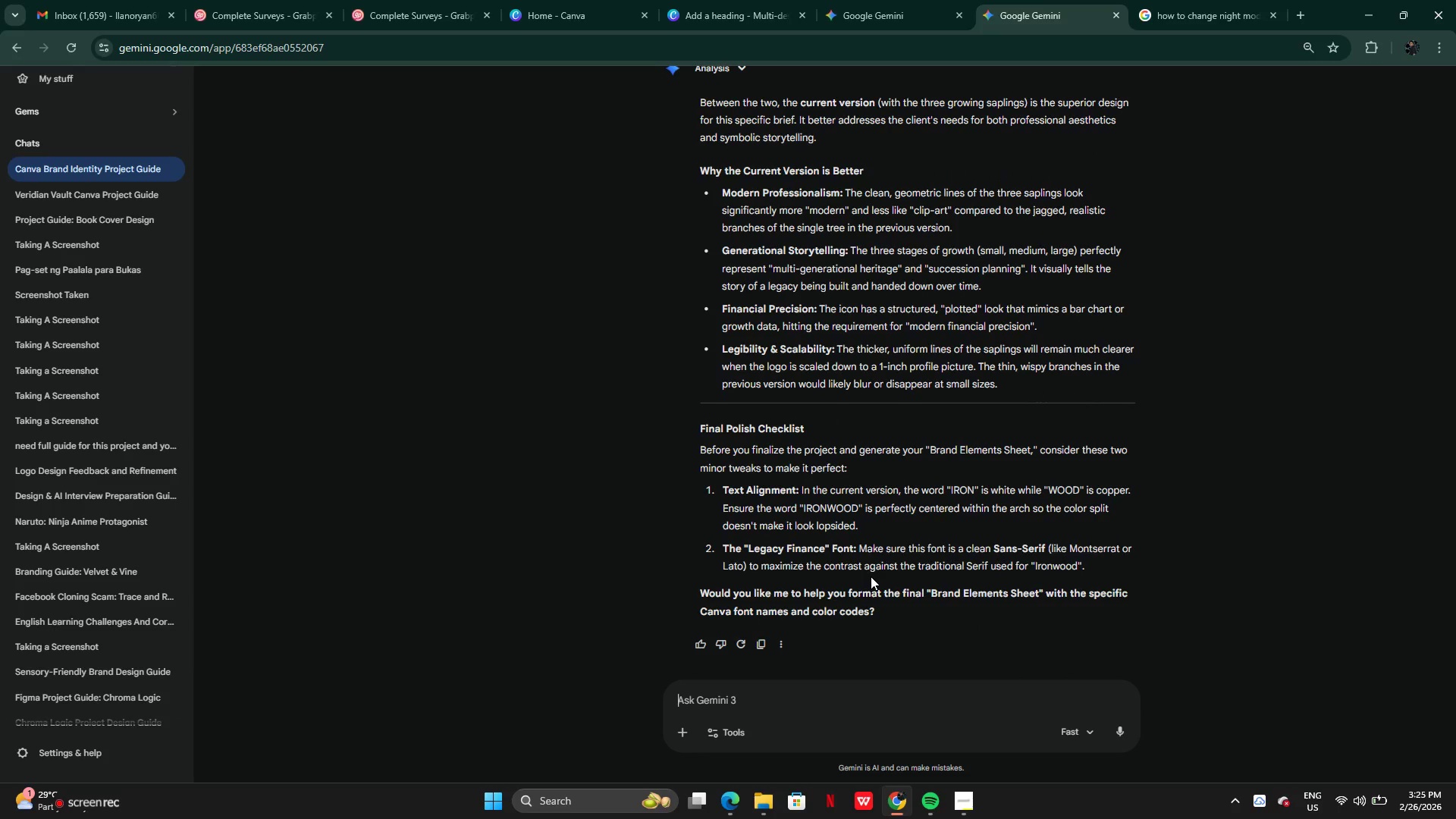 
left_click([720, 457])
 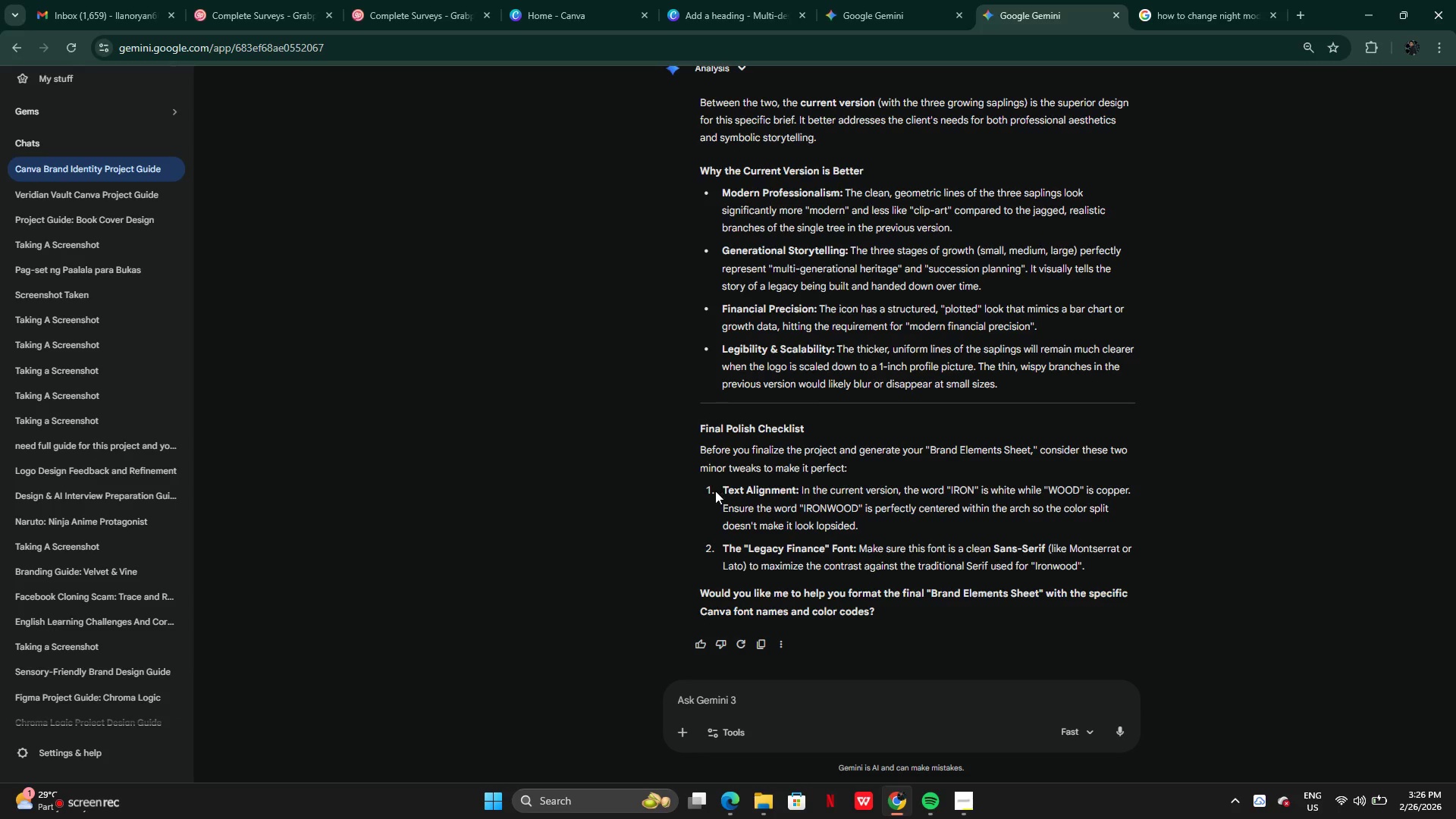 
left_click_drag(start_coordinate=[715, 491], to_coordinate=[801, 481])
 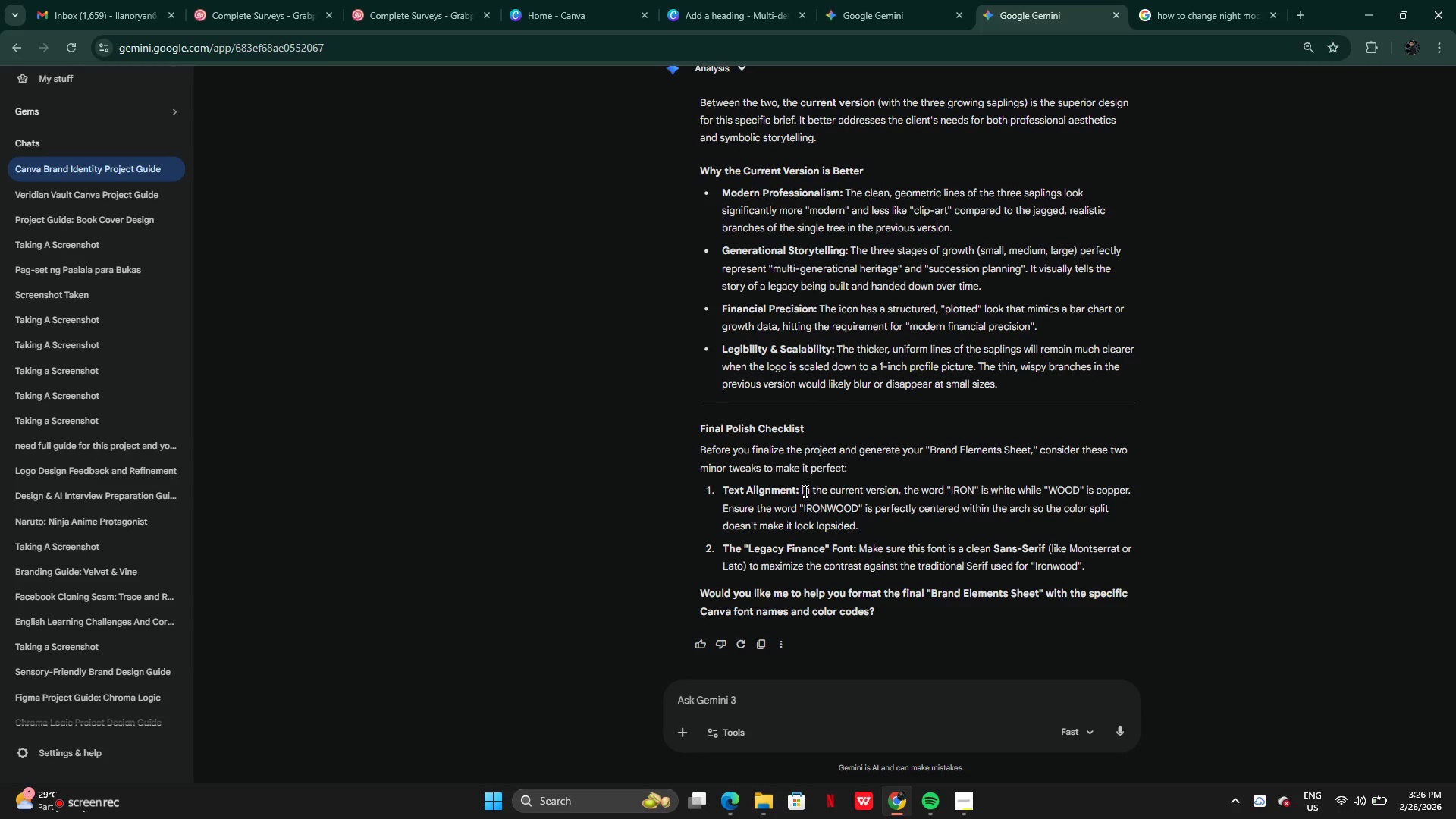 
left_click_drag(start_coordinate=[804, 491], to_coordinate=[915, 491])
 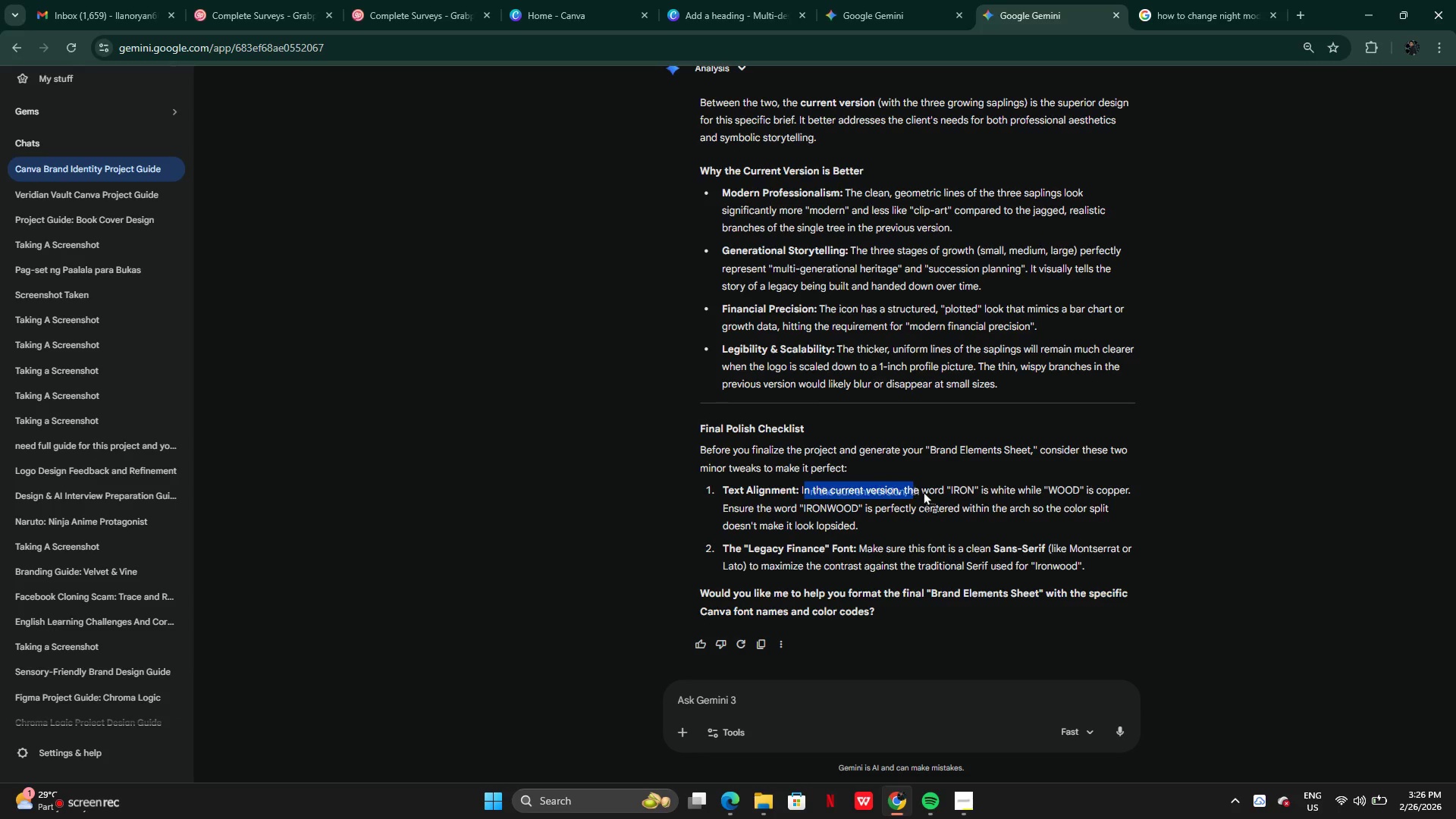 
left_click_drag(start_coordinate=[915, 491], to_coordinate=[970, 494])
 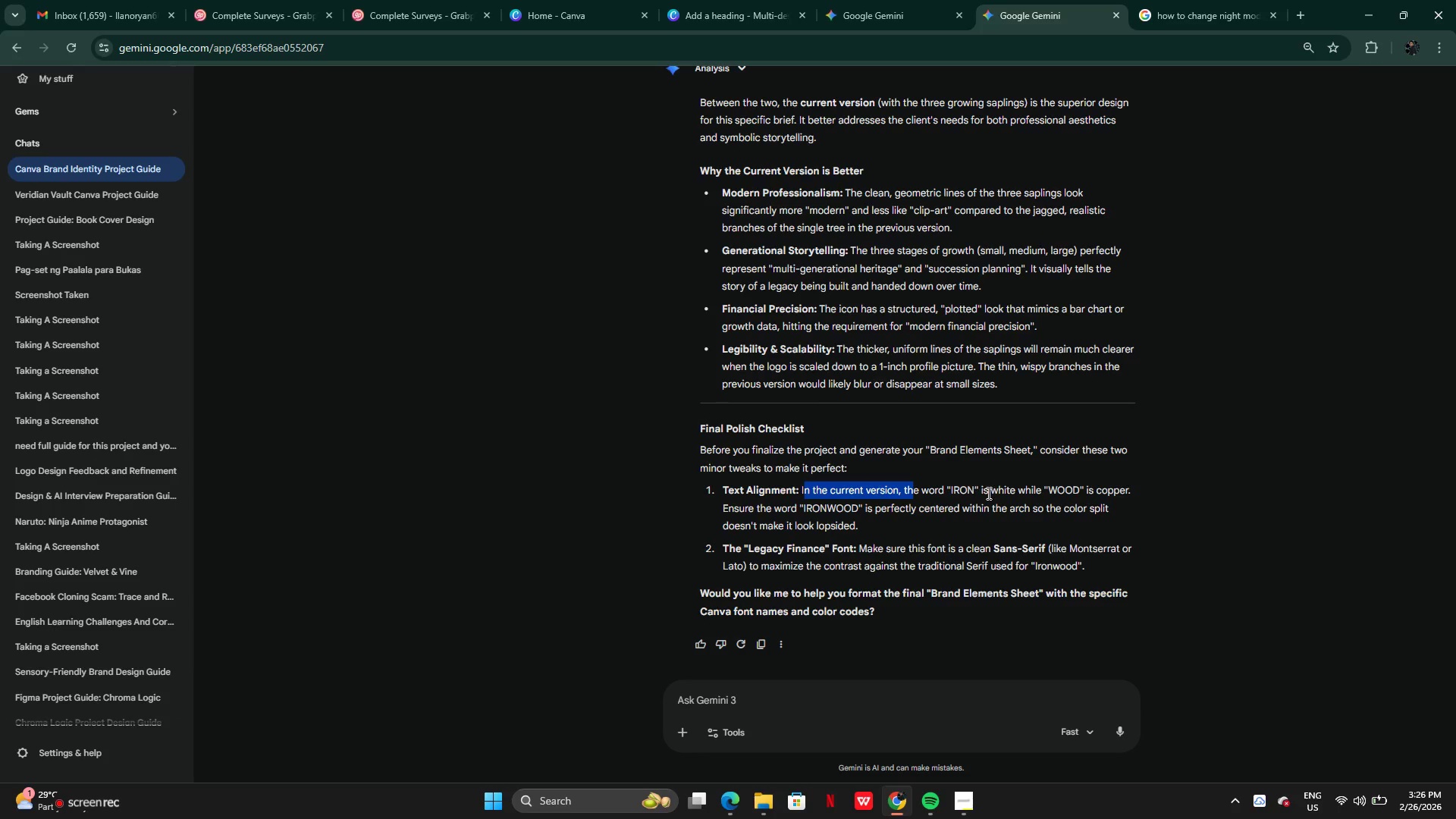 
left_click_drag(start_coordinate=[993, 493], to_coordinate=[1009, 491])
 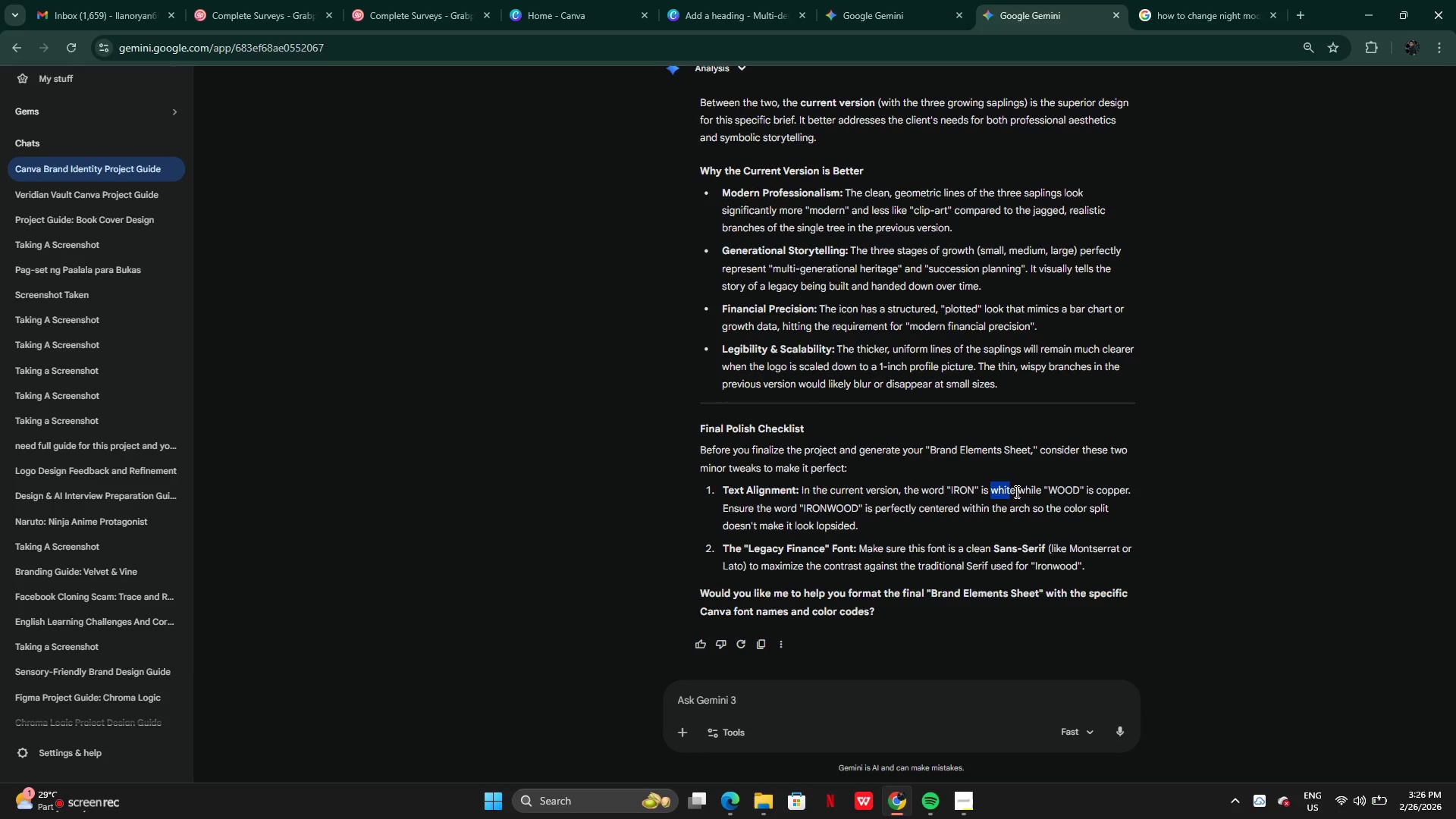 
left_click_drag(start_coordinate=[1017, 491], to_coordinate=[1067, 492])
 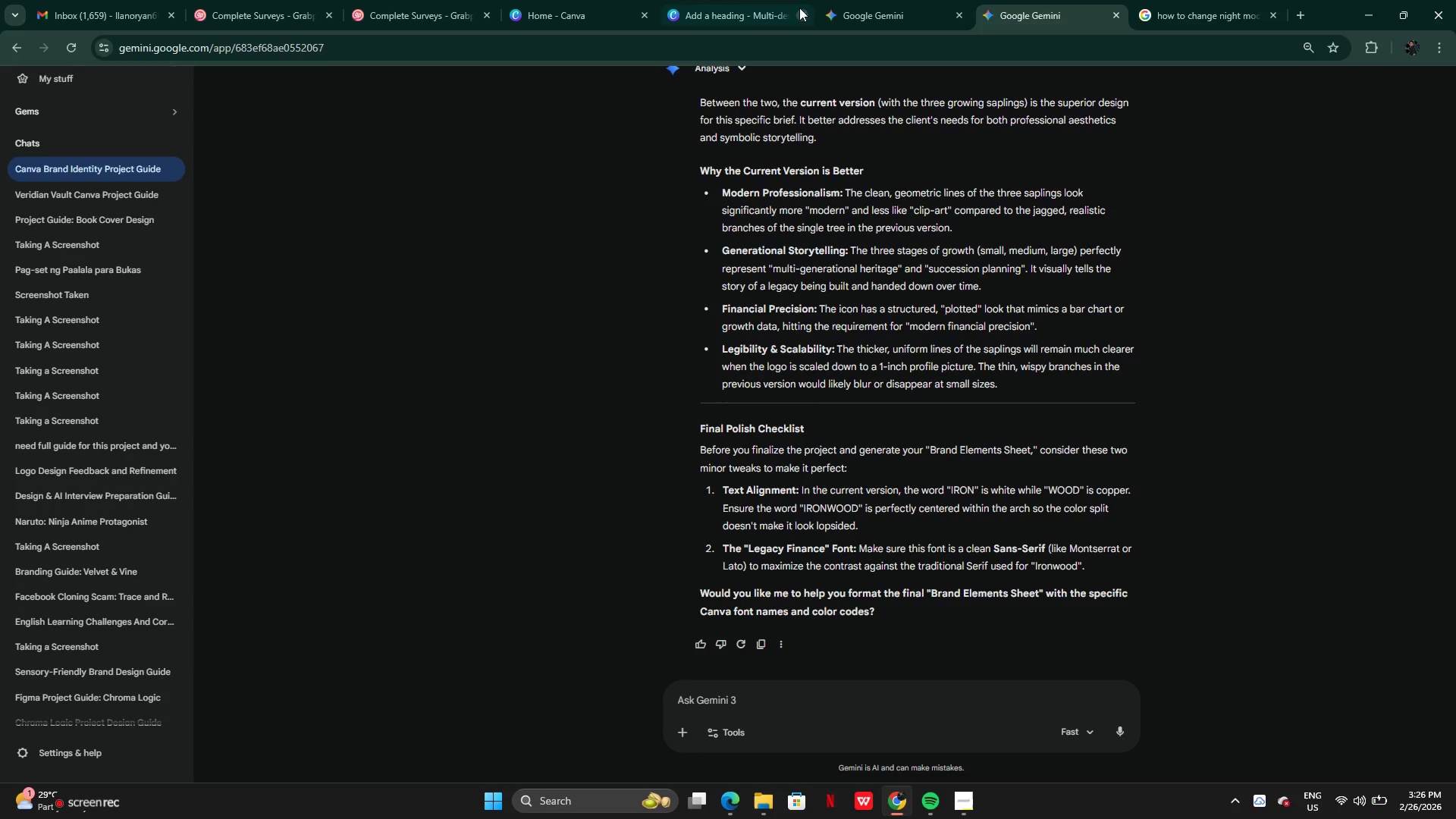 
left_click([779, 8])
 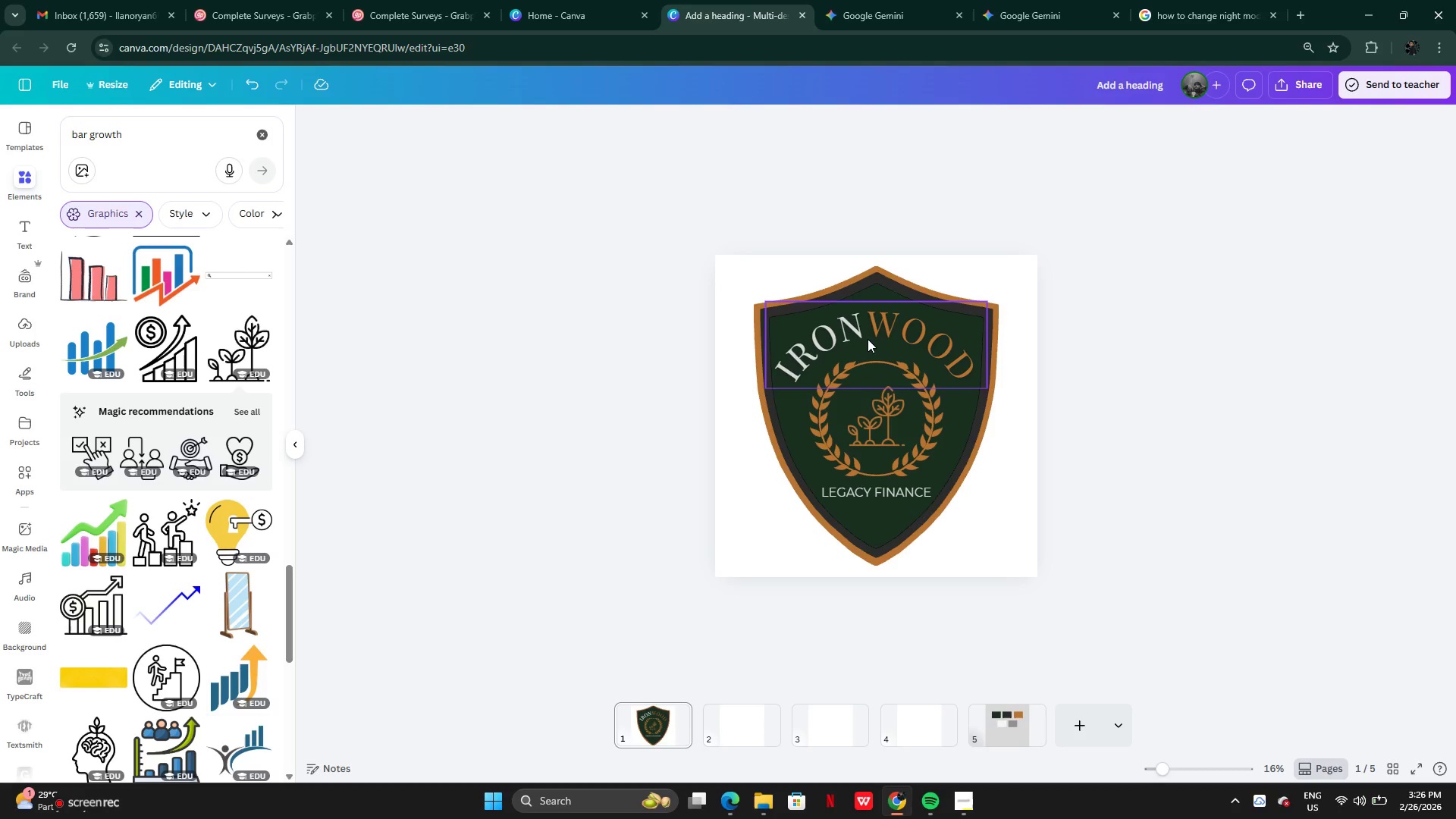 
left_click([872, 337])
 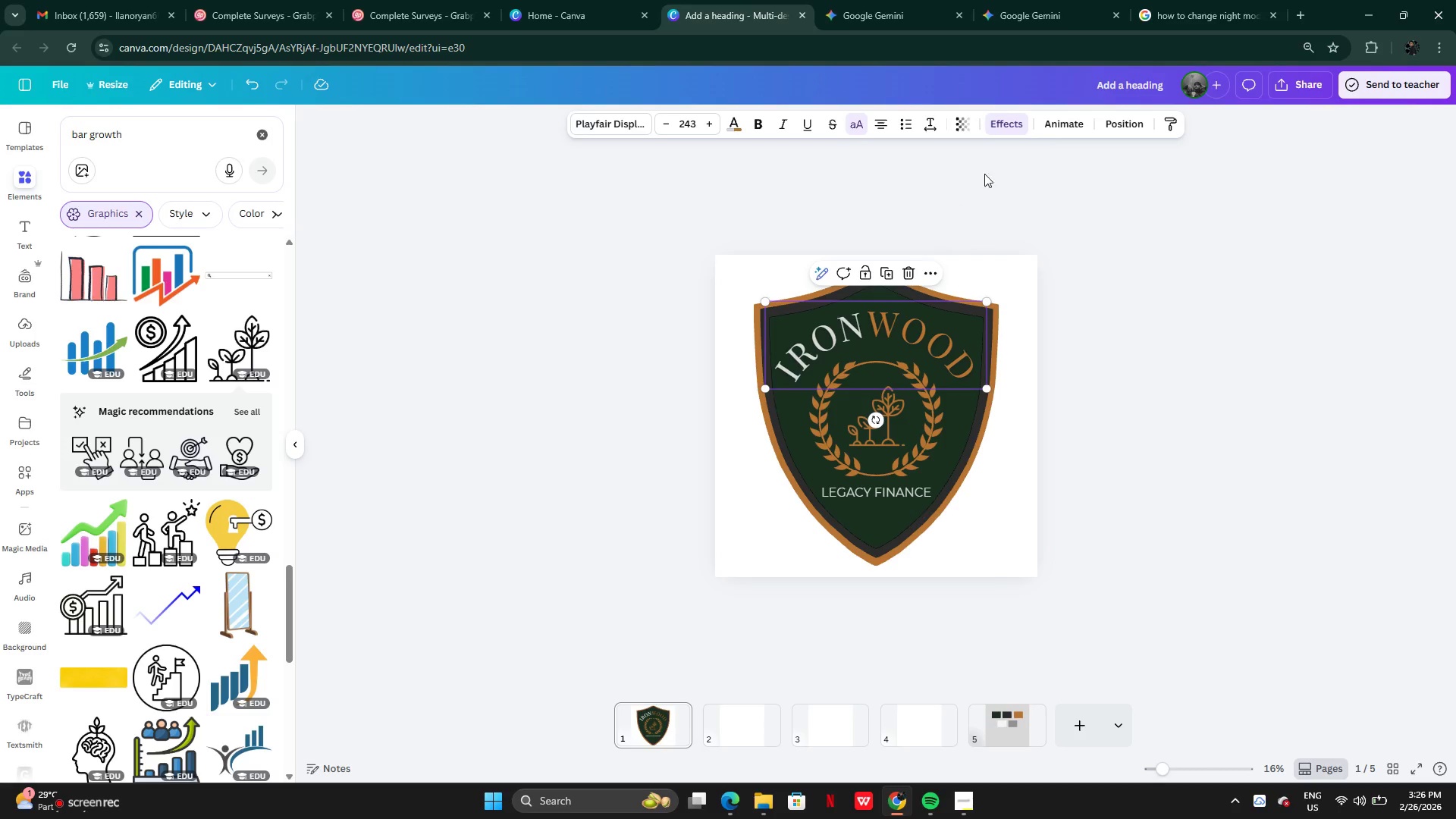 
left_click([1135, 122])
 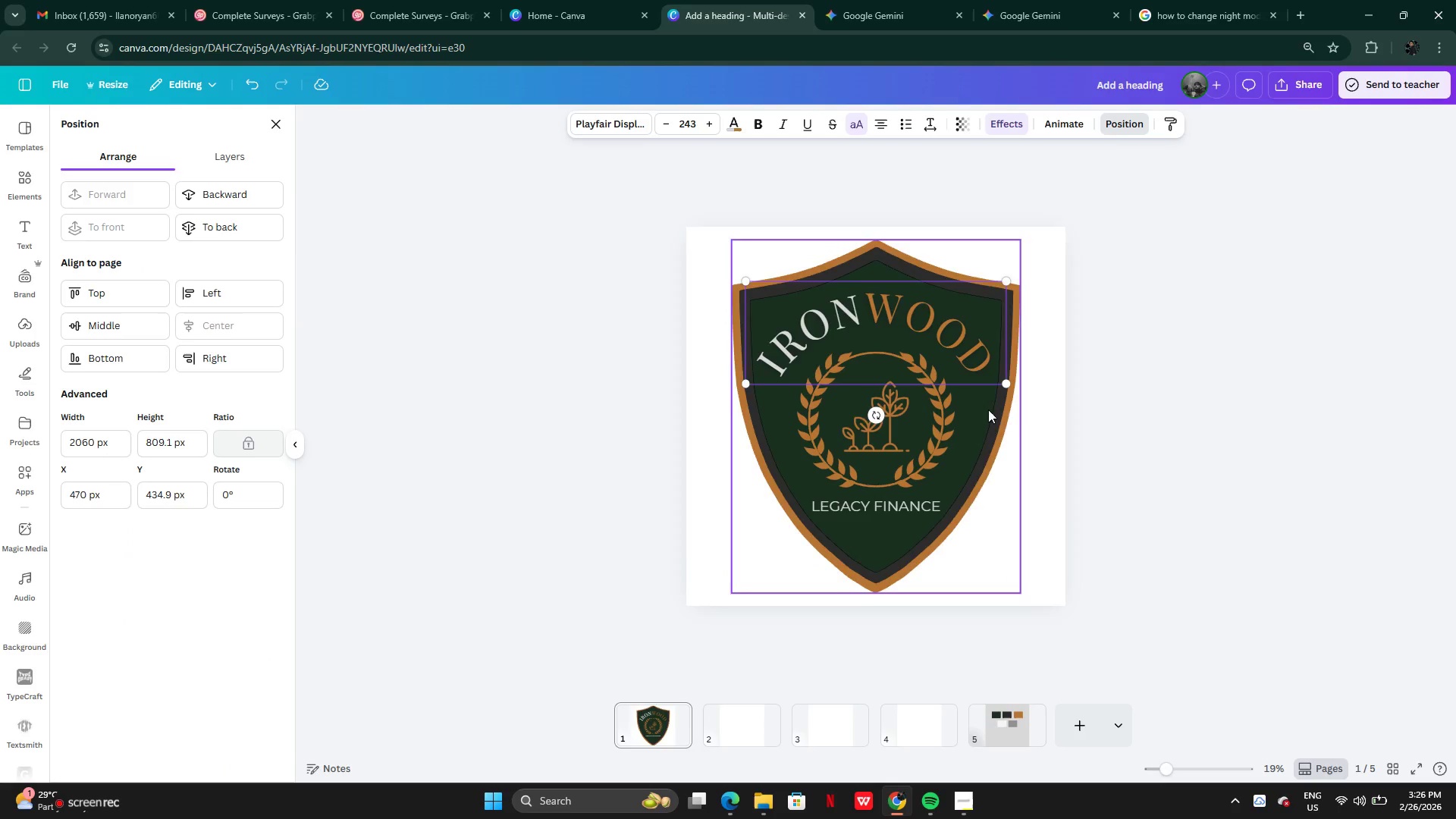 
left_click([937, 133])
 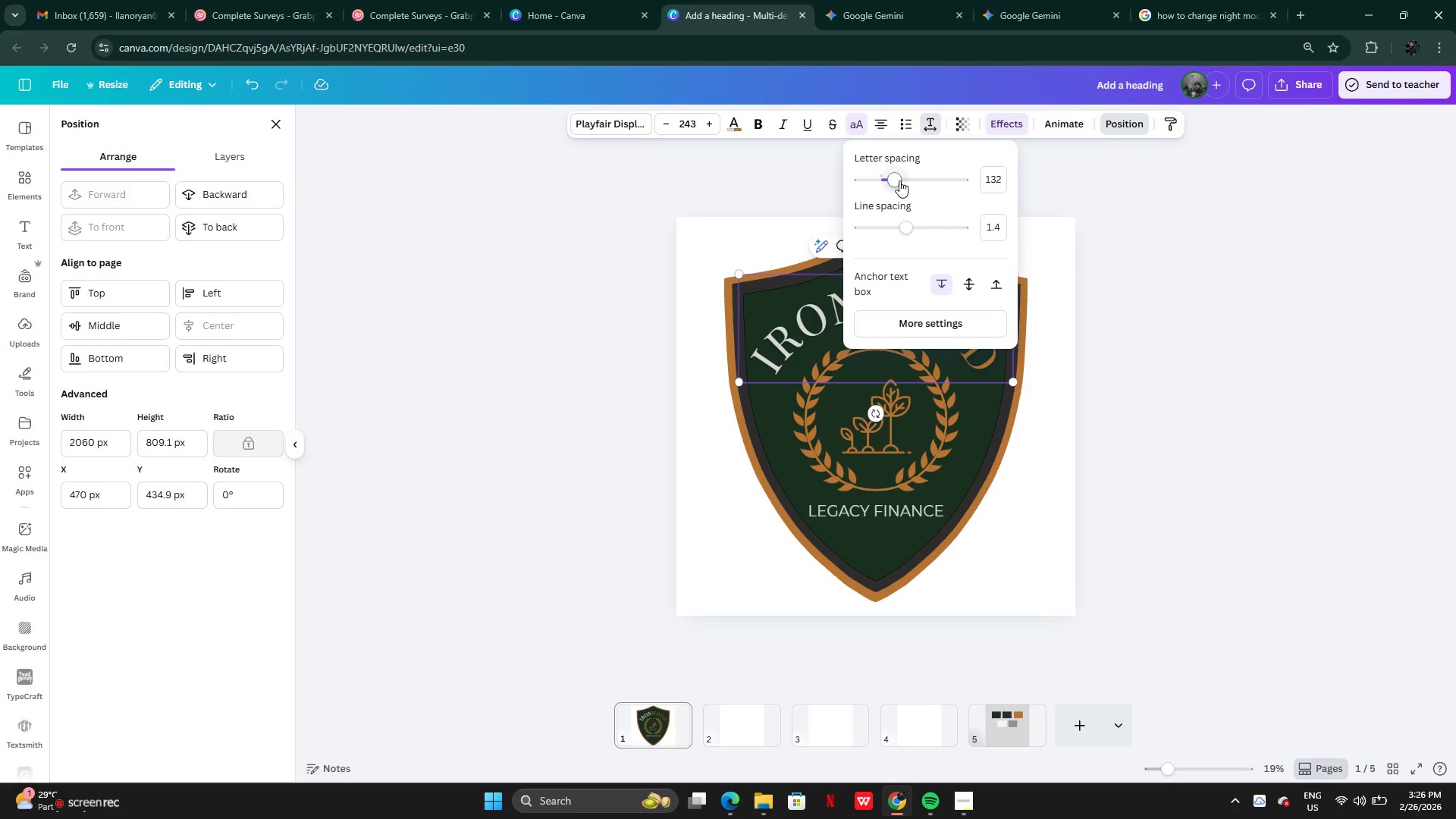 
left_click_drag(start_coordinate=[896, 177], to_coordinate=[886, 177])
 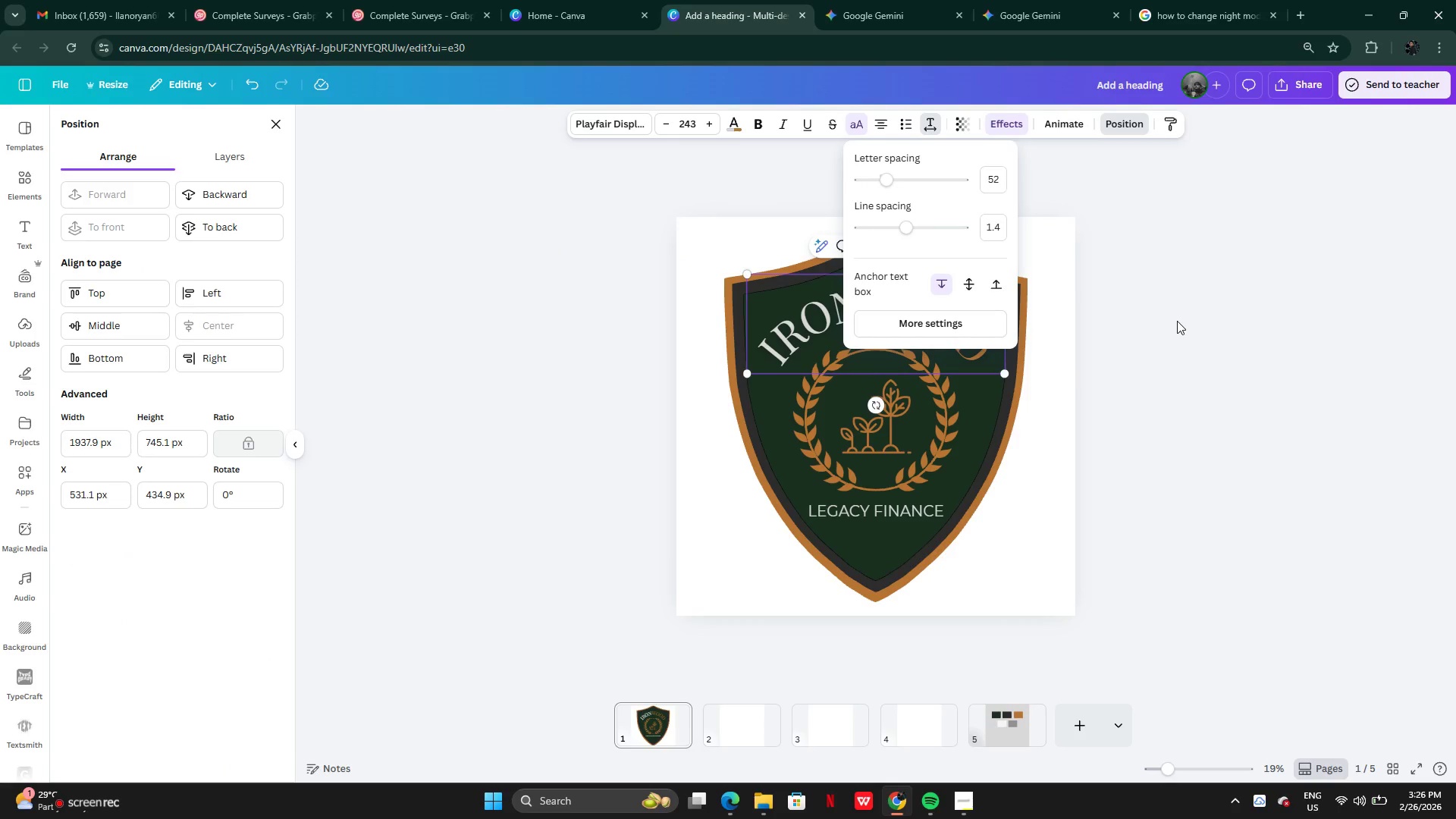 
left_click([1178, 321])
 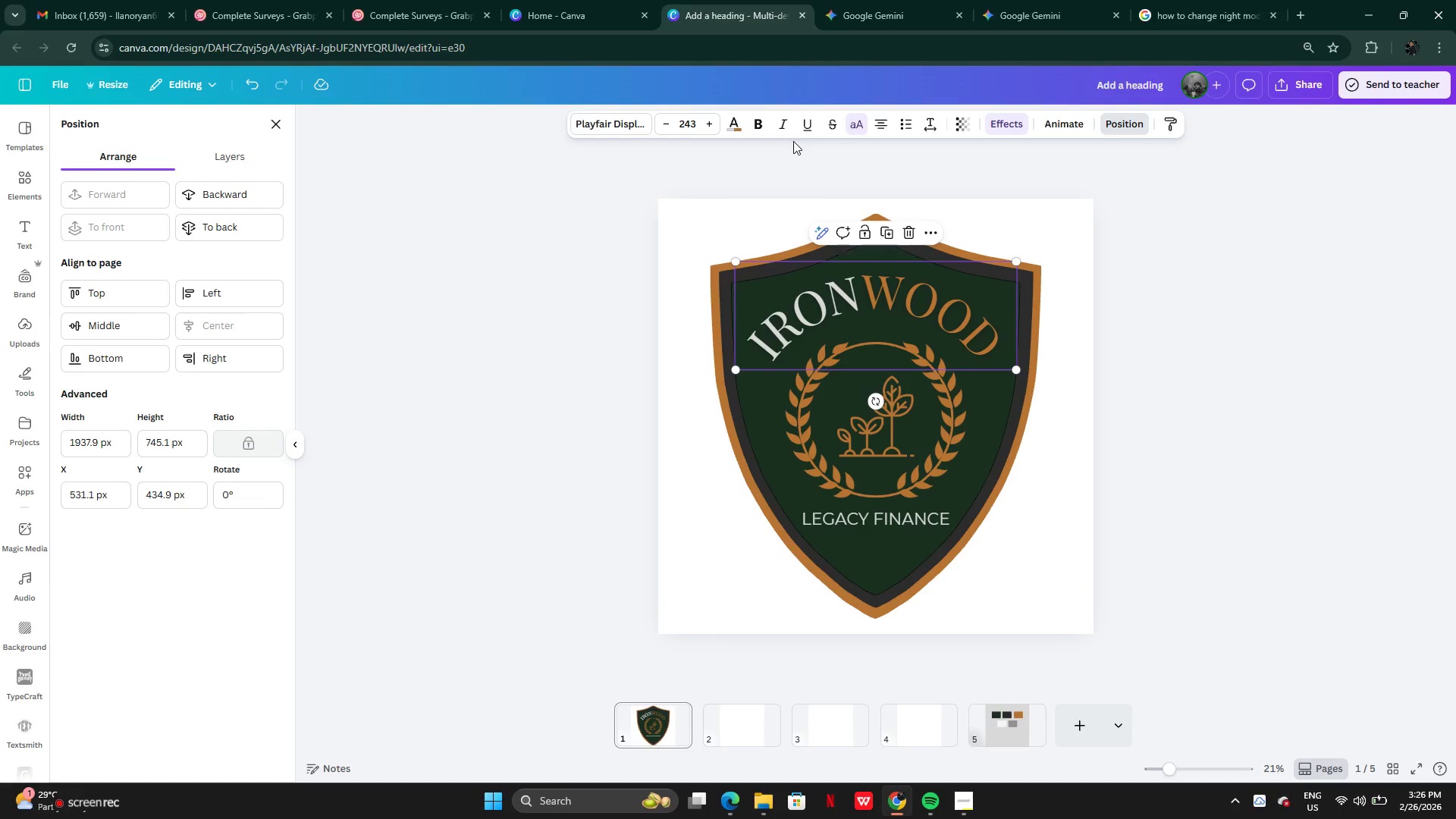 
left_click([731, 127])
 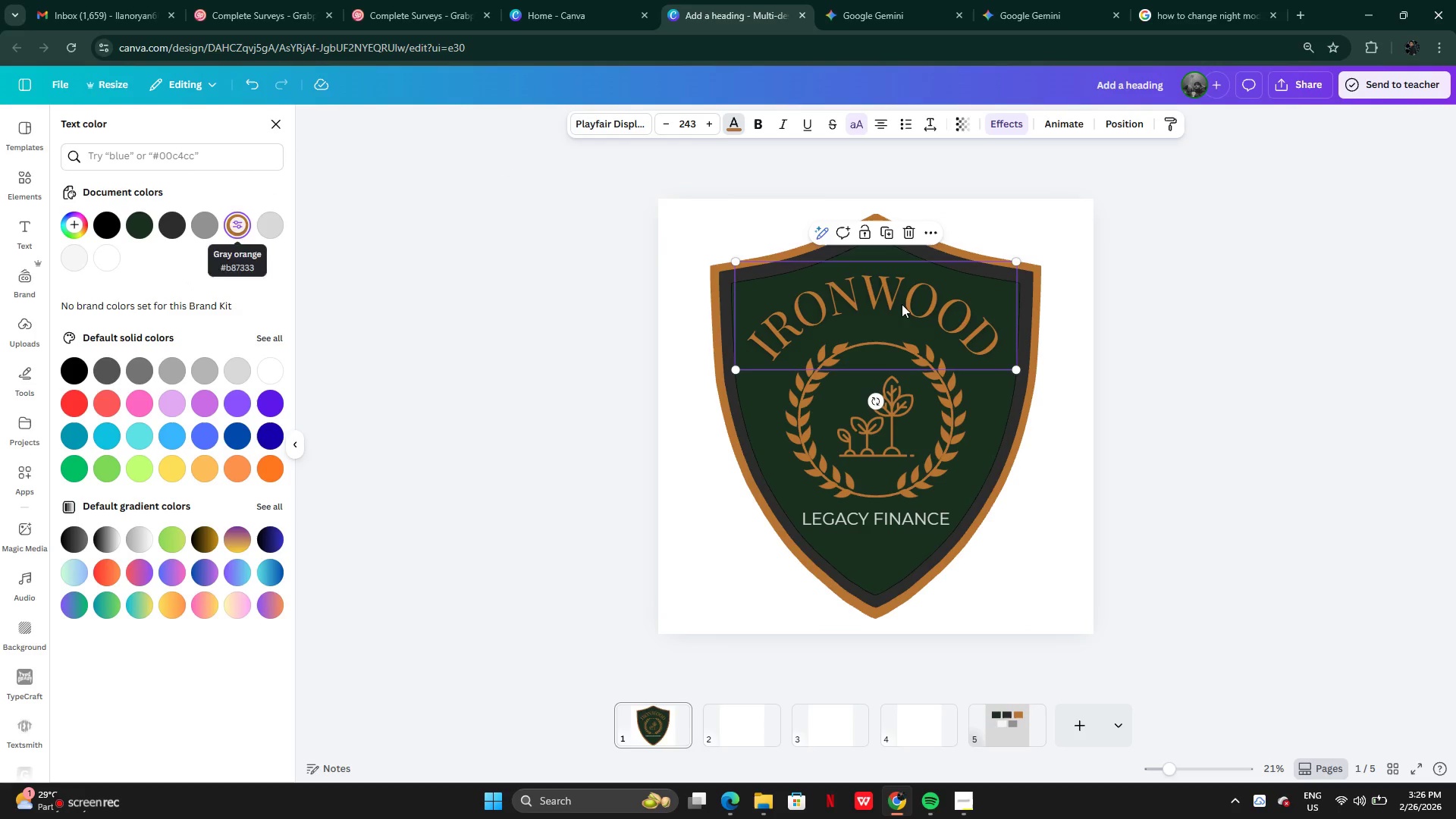 
left_click([1229, 443])
 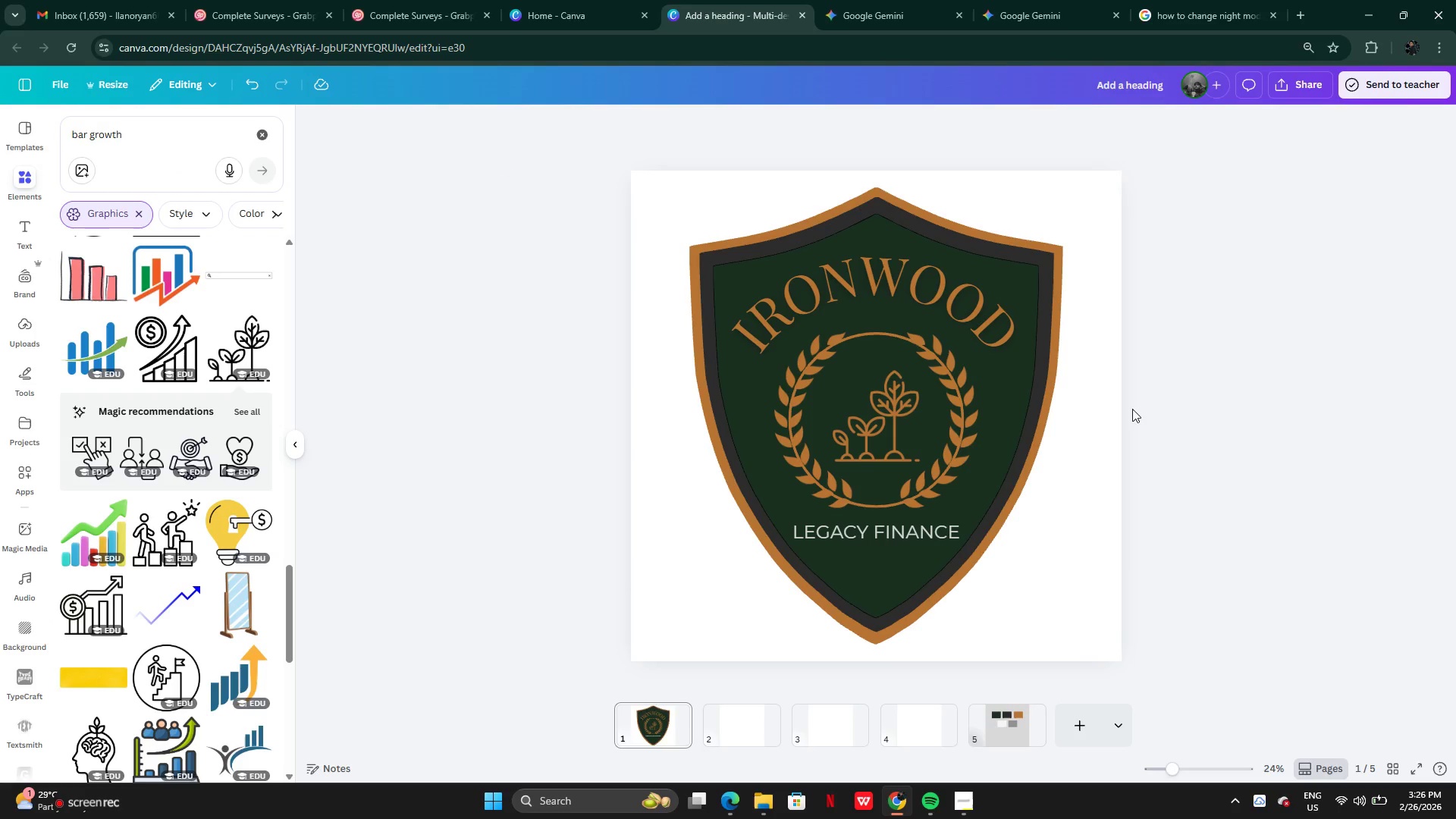 
wait(8.95)
 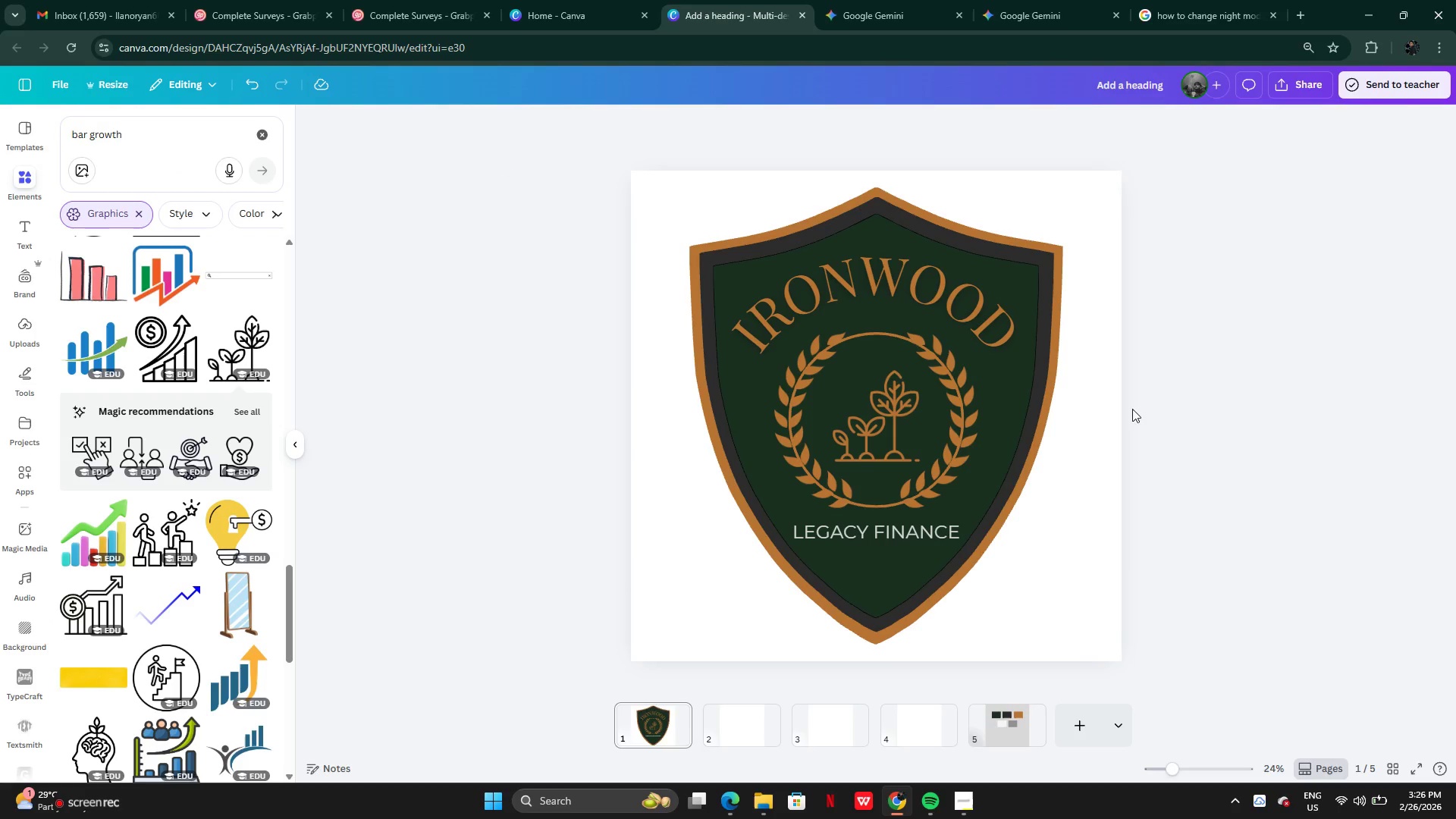 
left_click([1169, 352])
 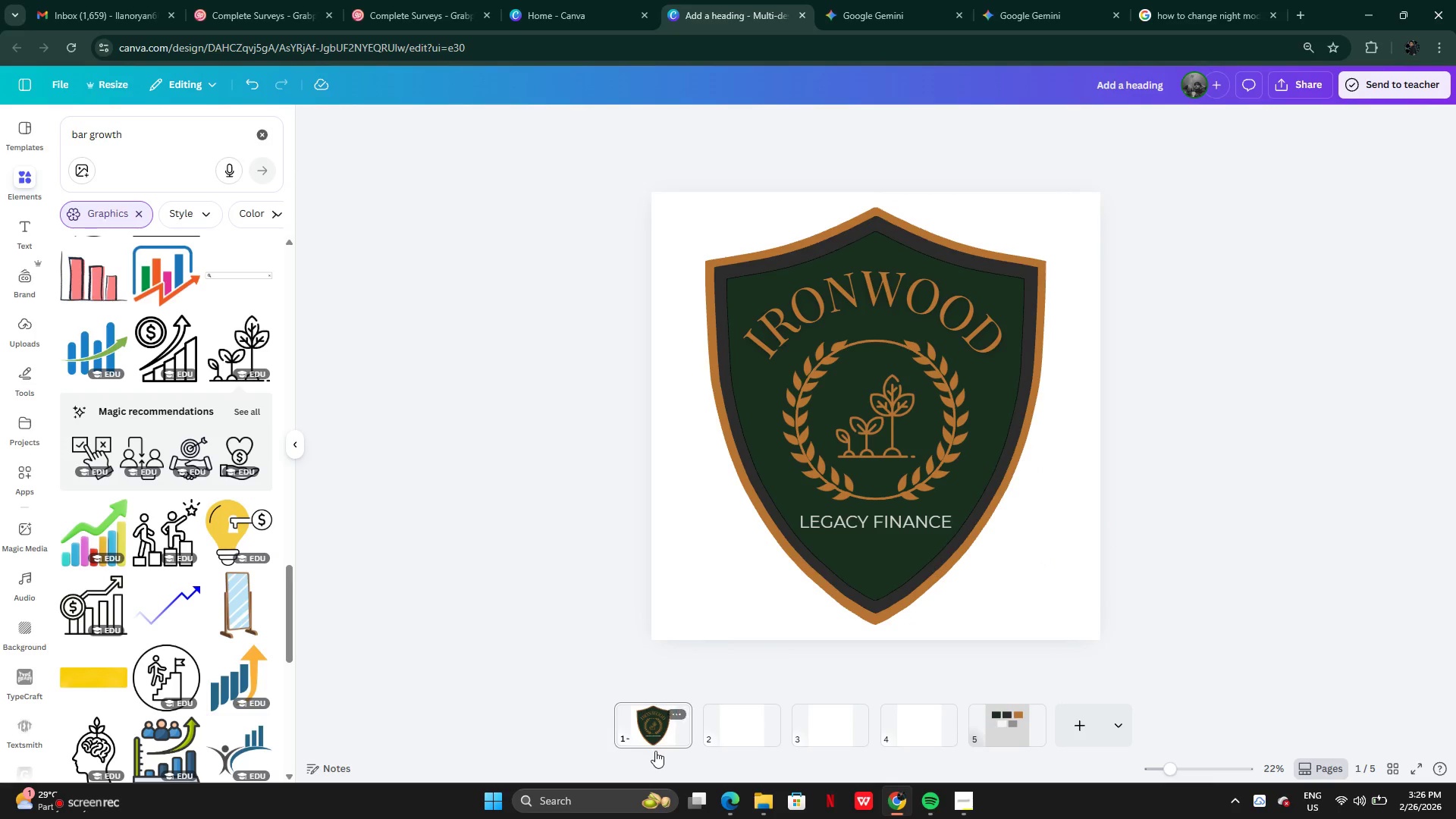 
wait(7.67)
 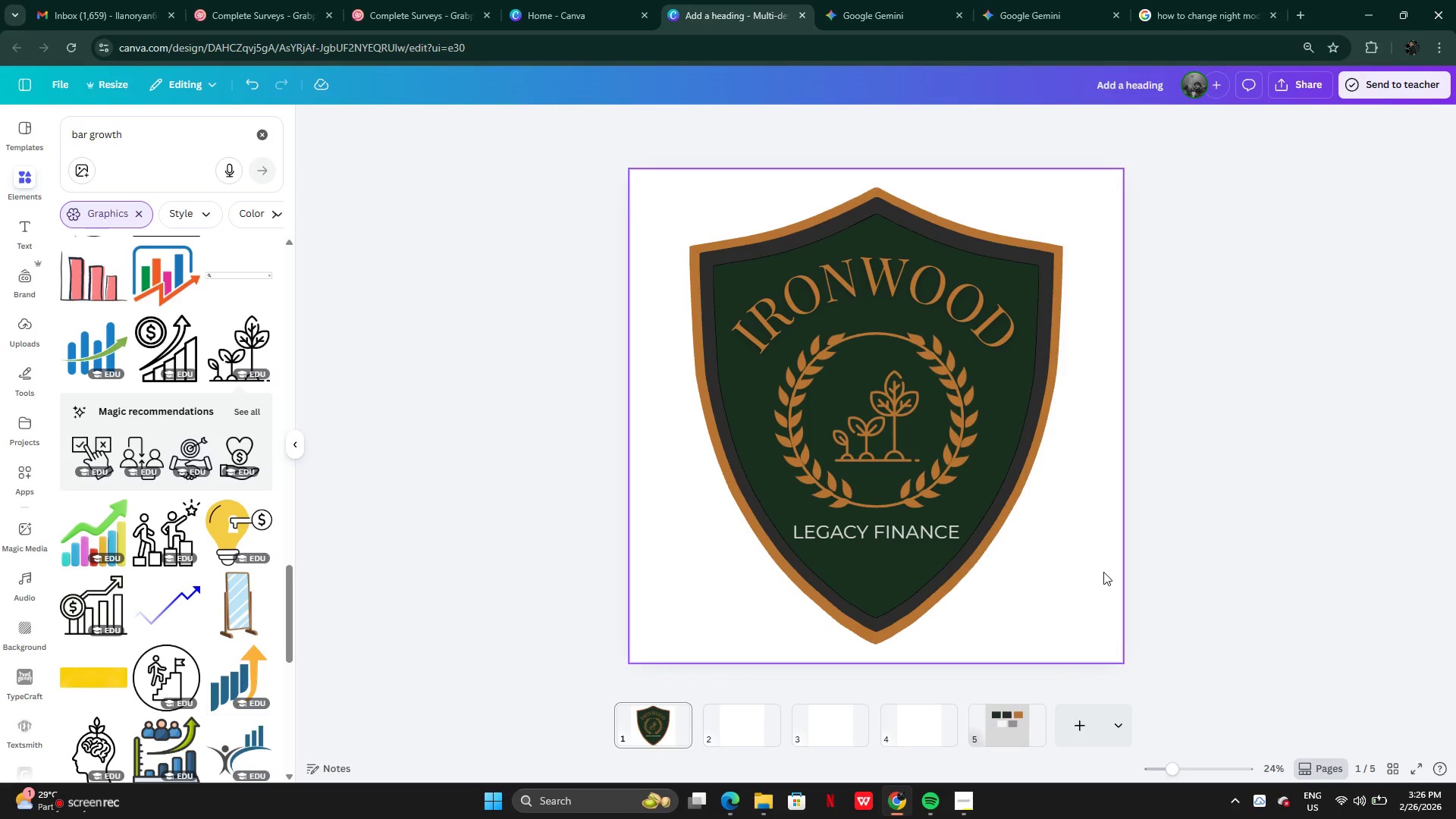 
left_click([70, 806])
 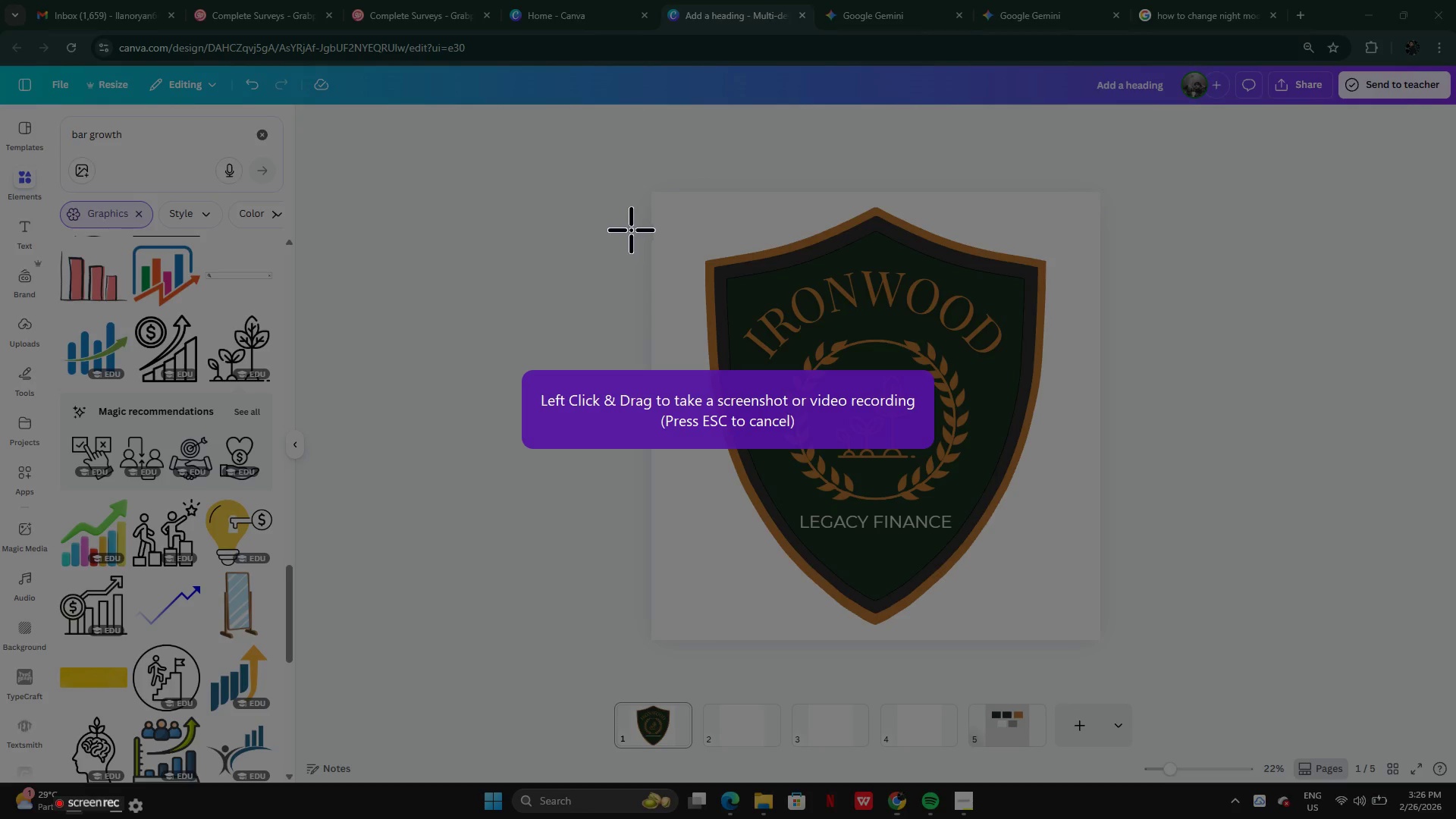 
left_click_drag(start_coordinate=[639, 183], to_coordinate=[1118, 647])
 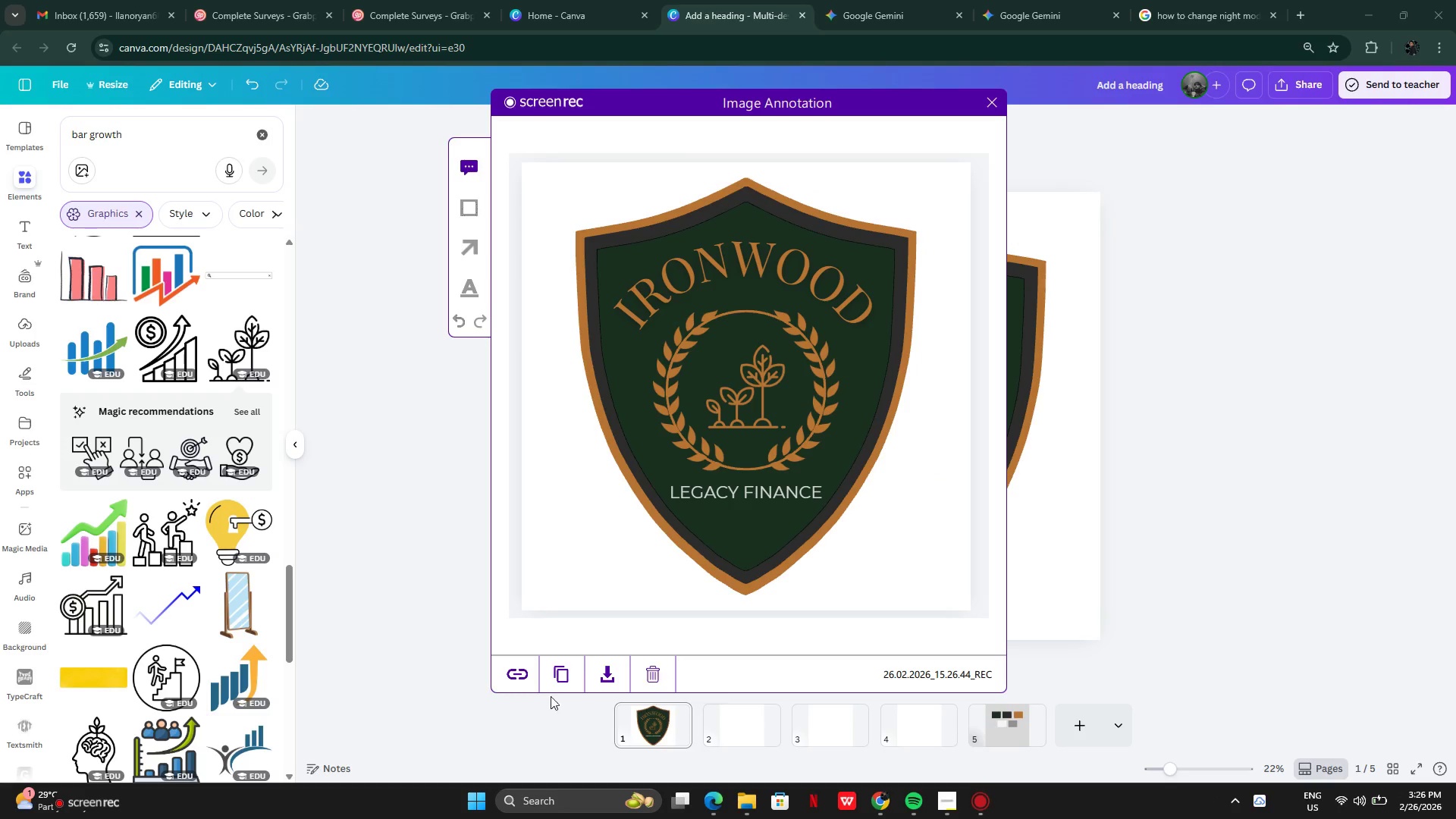 
left_click([561, 684])
 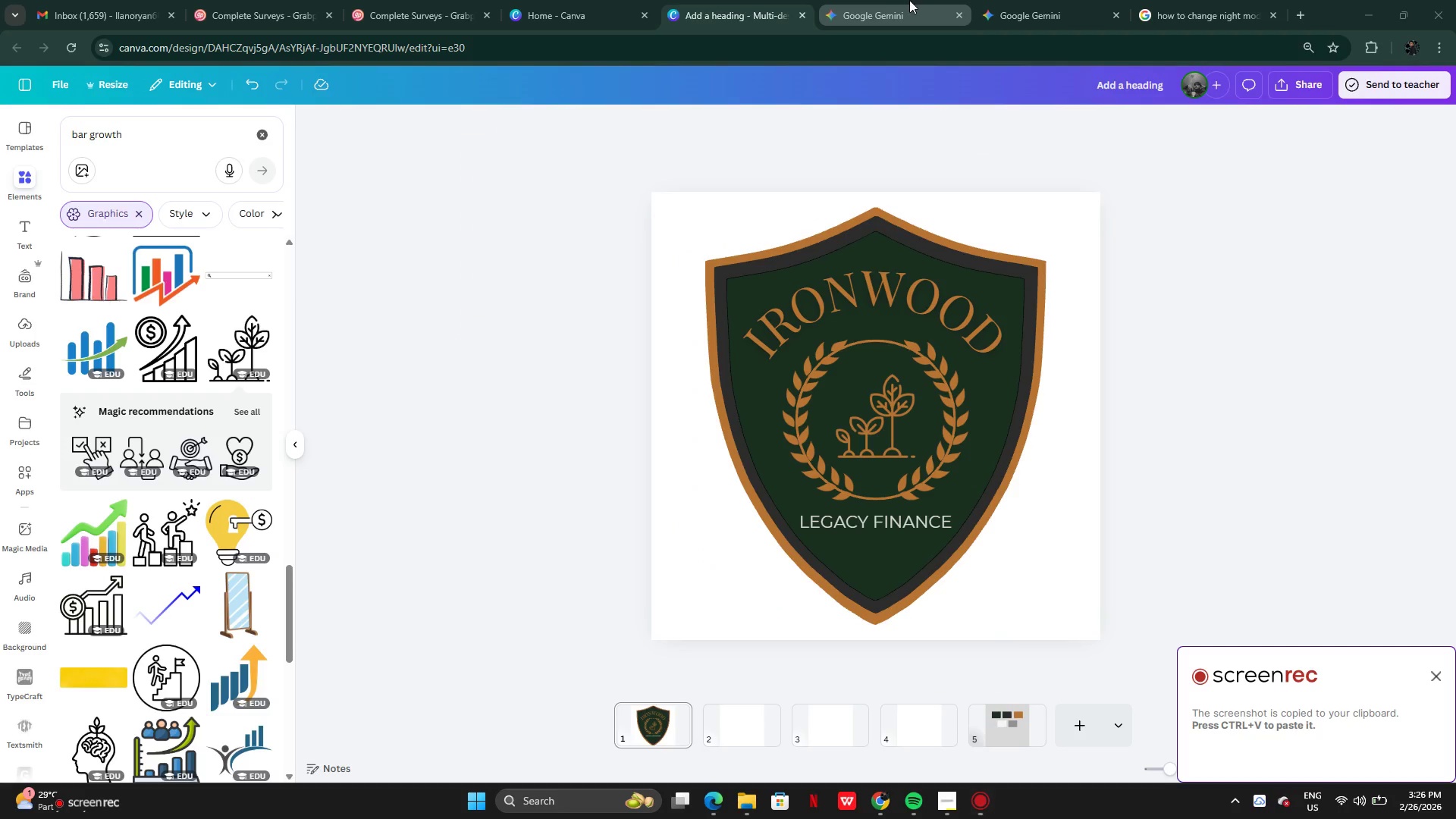 
left_click([902, 8])
 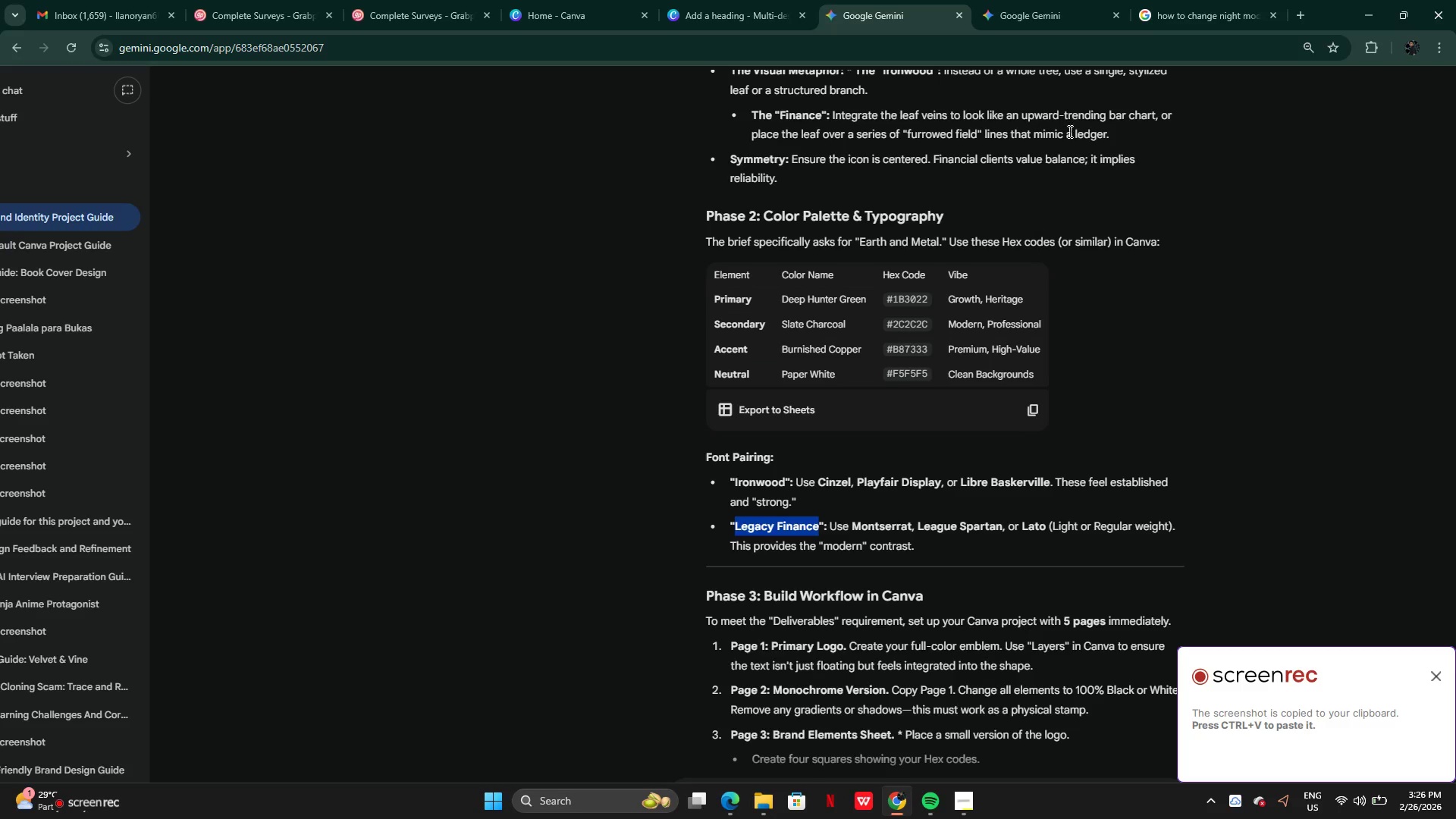 
left_click([1045, 24])
 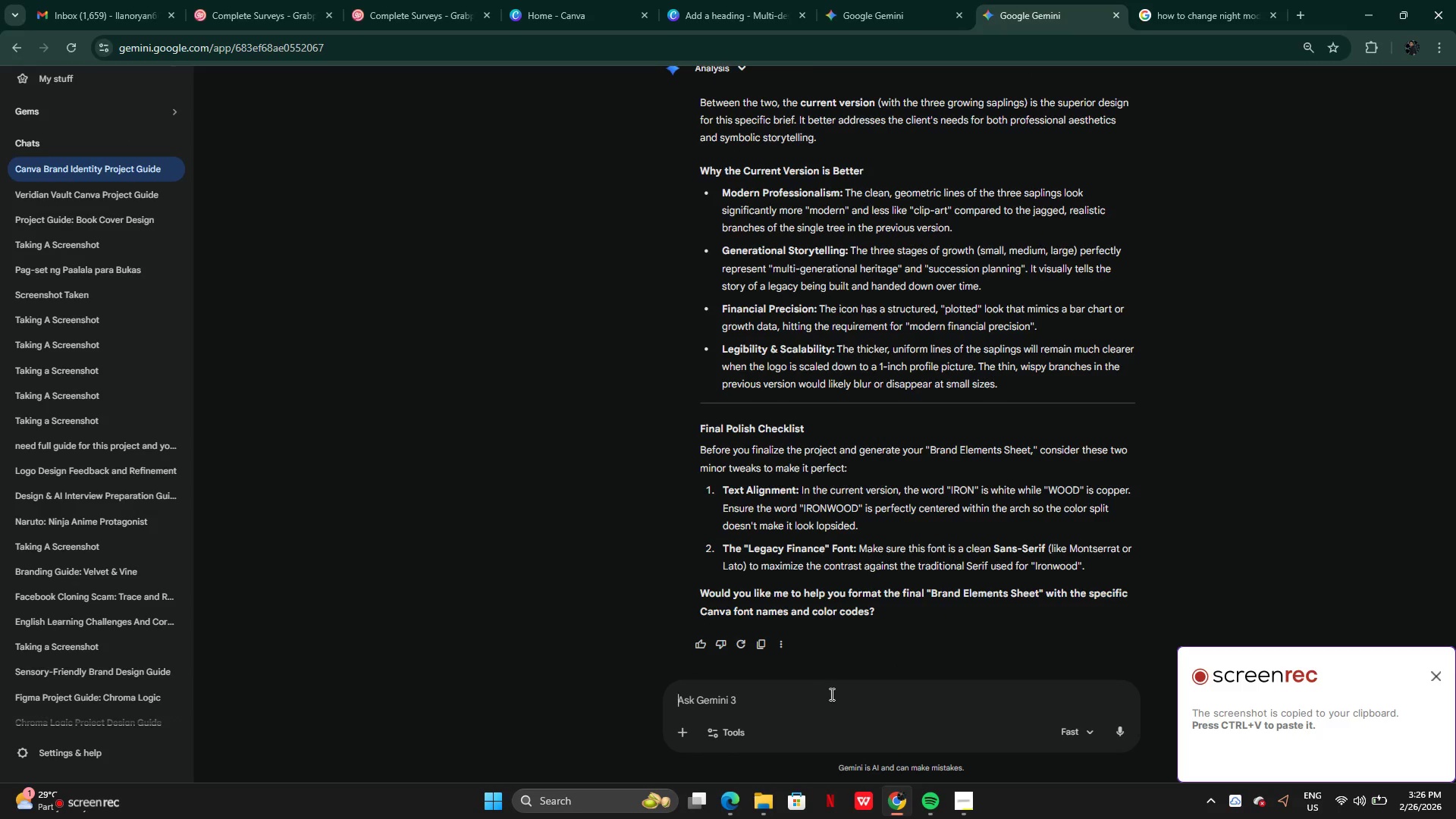 
key(Control+V)
 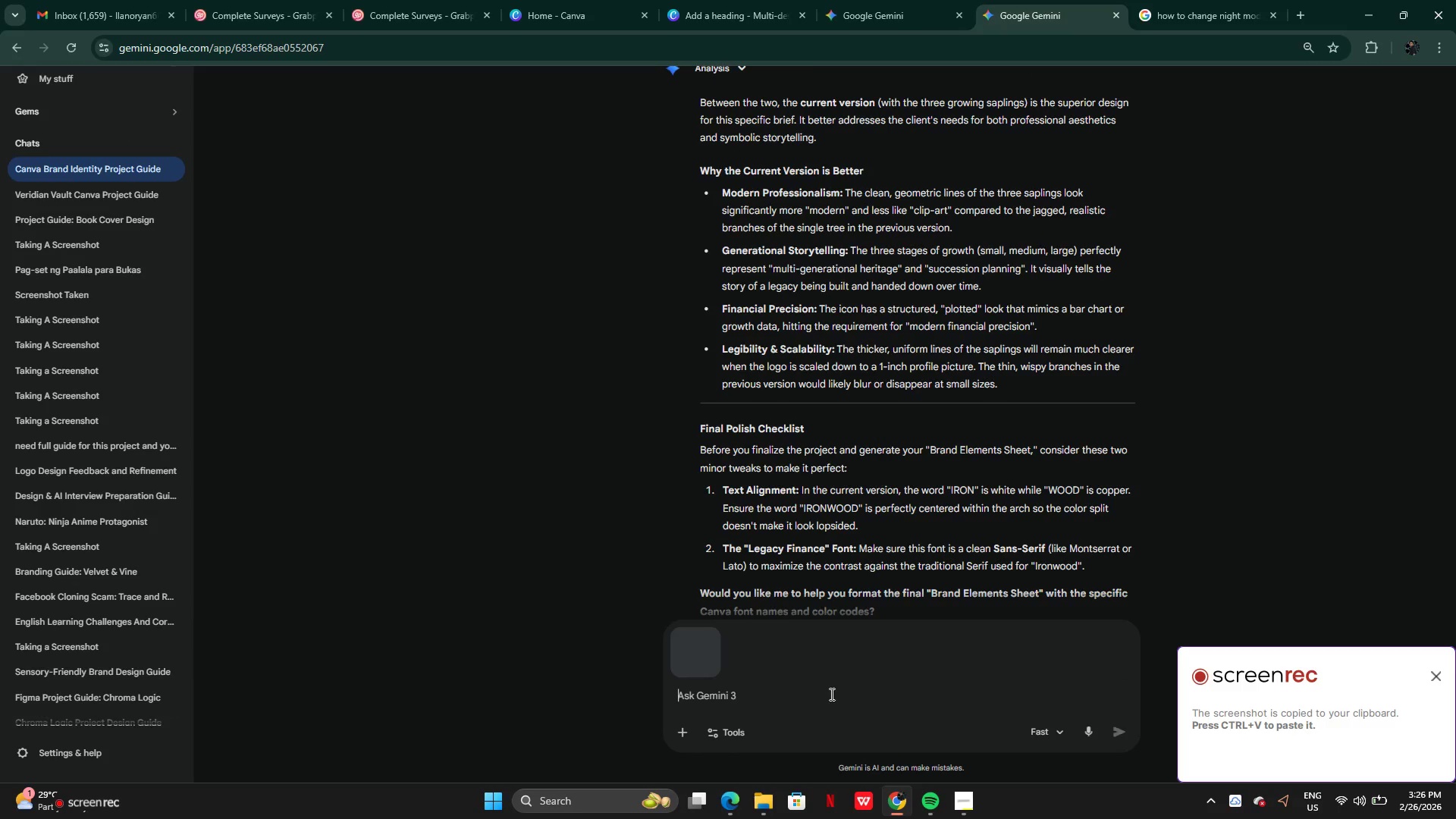 
type(I vhan)
key(Backspace)
key(Backspace)
key(Backspace)
key(Backspace)
type(change te)
key(Backspace)
type(he go)
key(Backspace)
key(Backspace)
type(fot)
key(Backspace)
type(nt color for ironwood into solid coper what do u think?)
 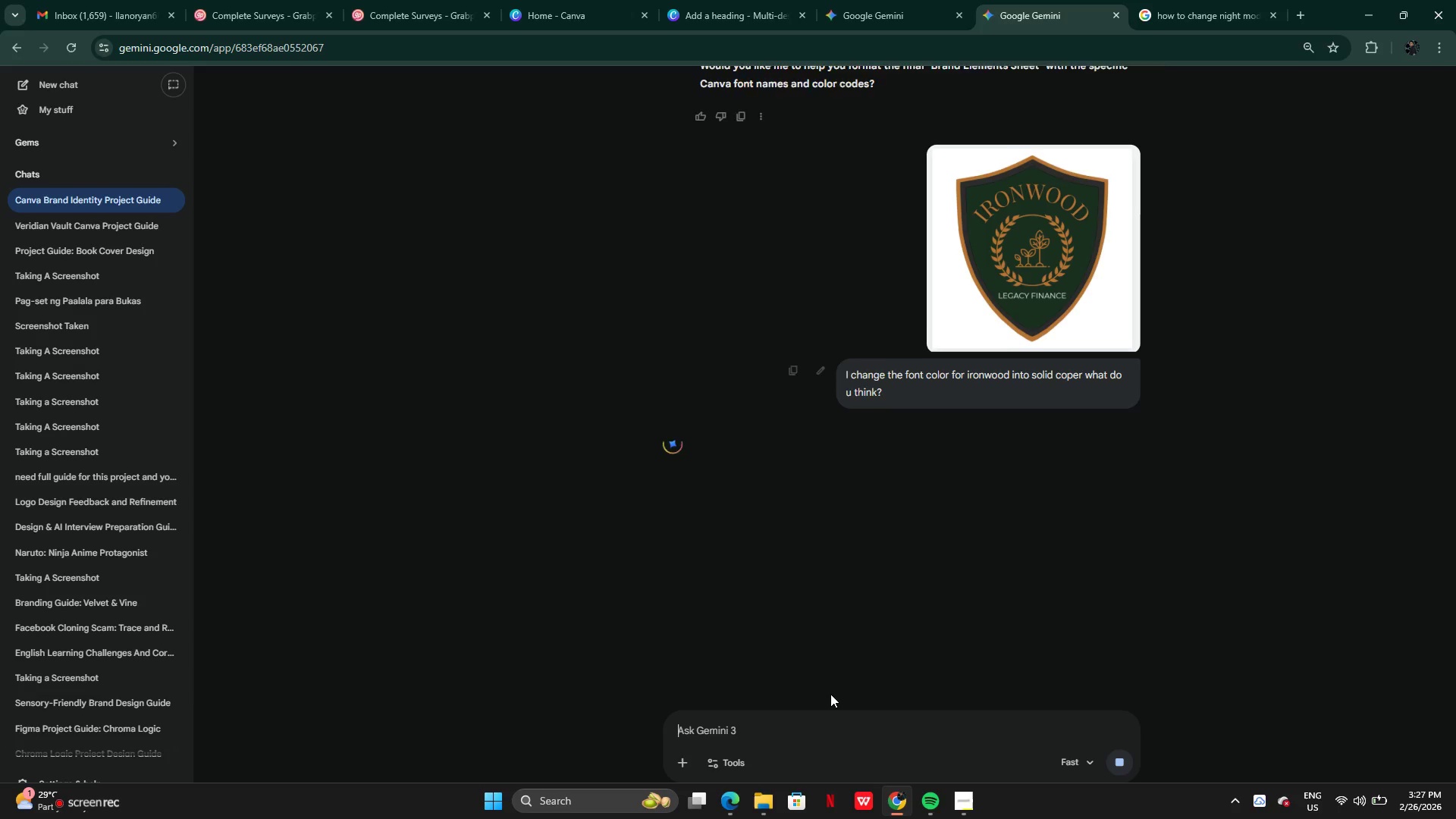 
 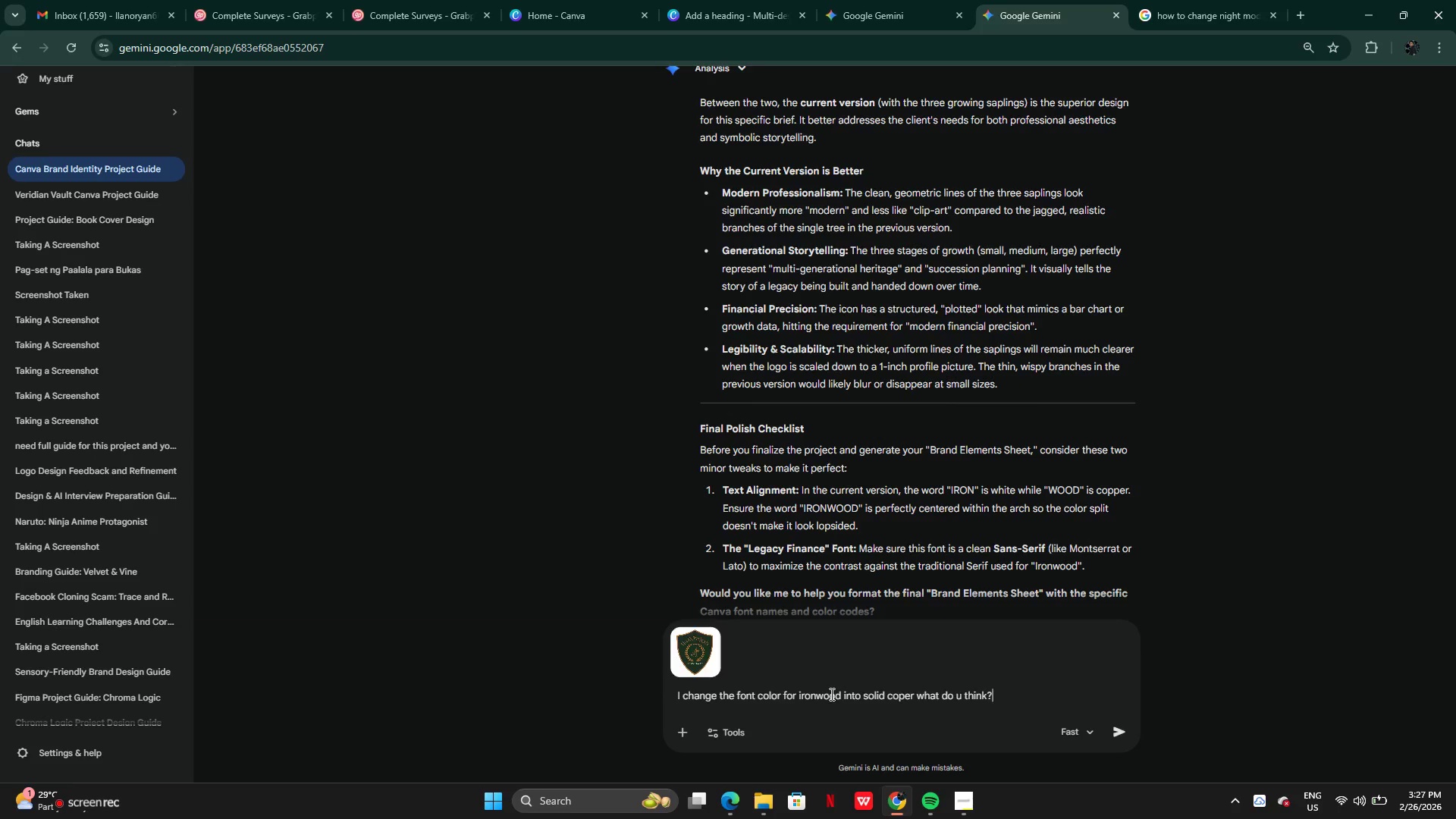 
key(Enter)
 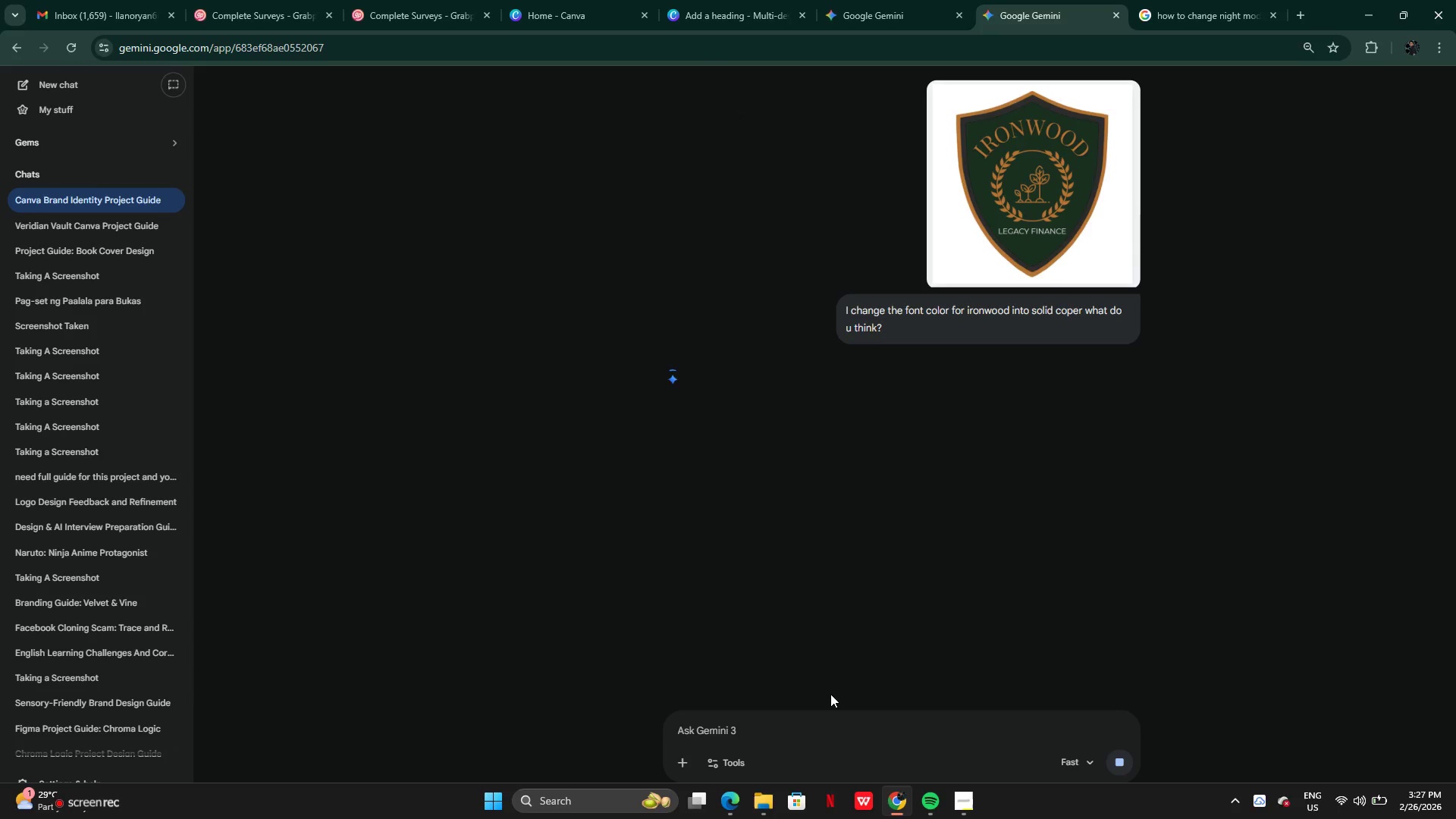 
wait(8.11)
 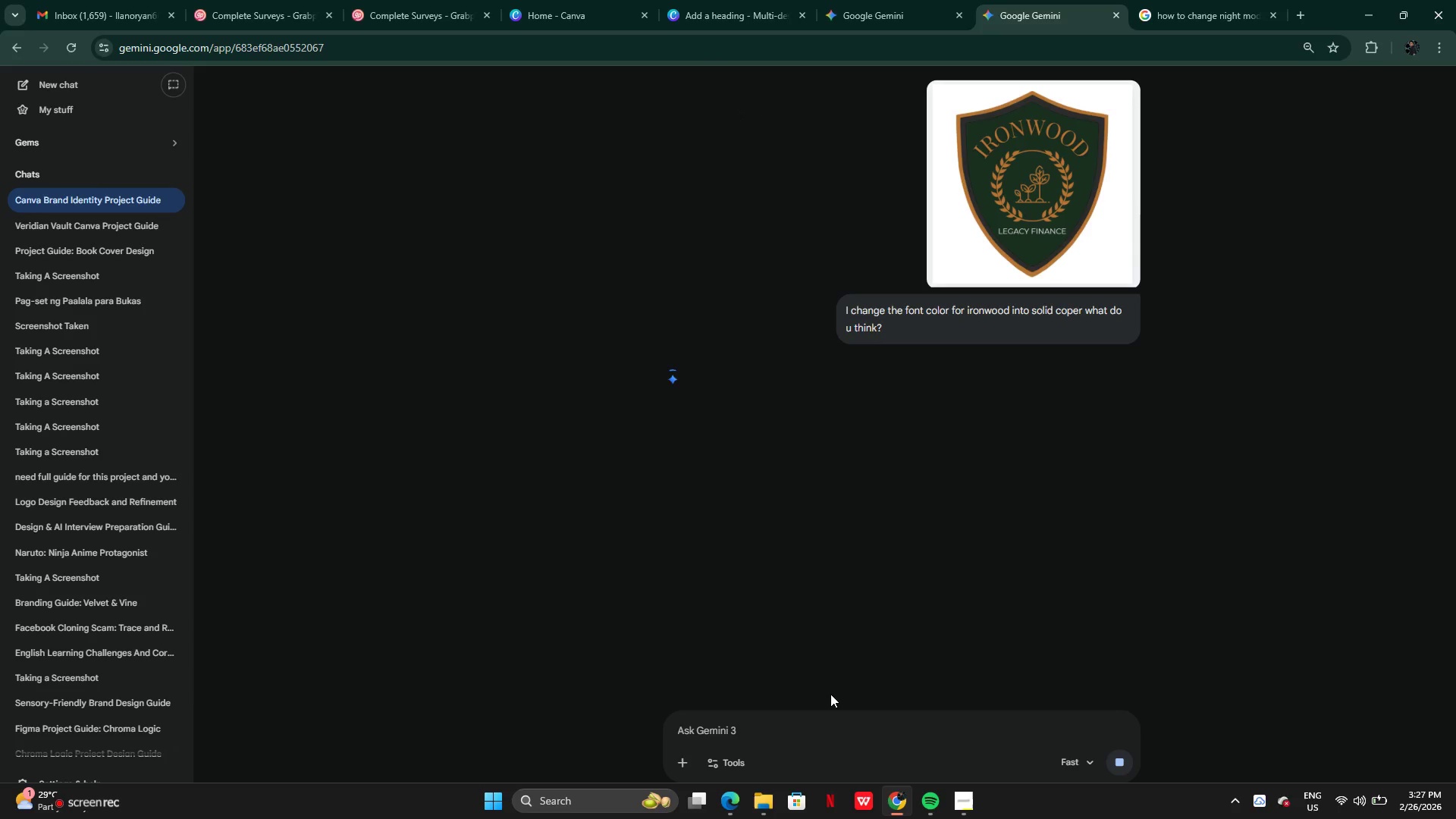 
left_click([965, 776])